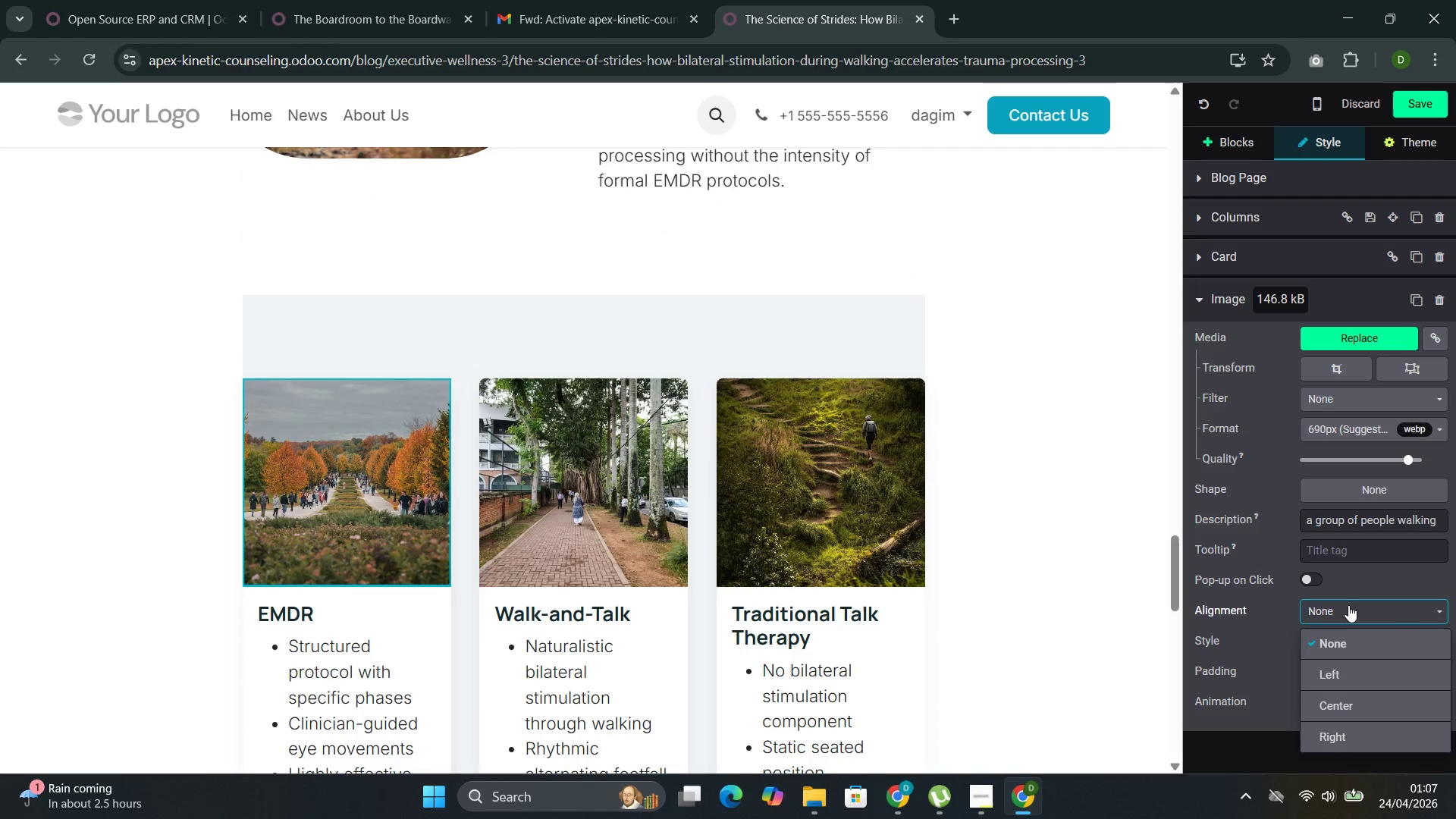 
left_click([1348, 605])
 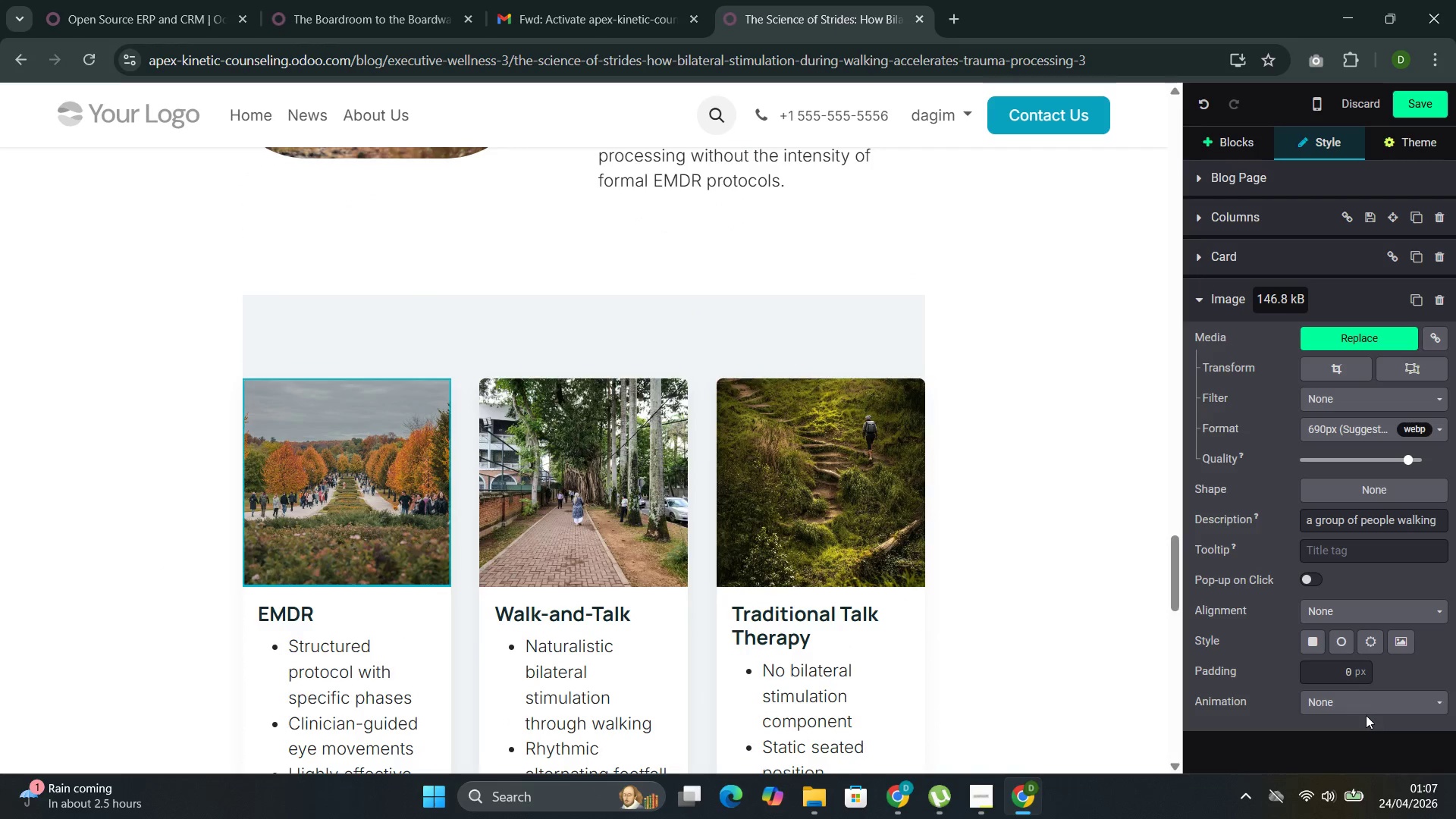 
left_click([1366, 701])
 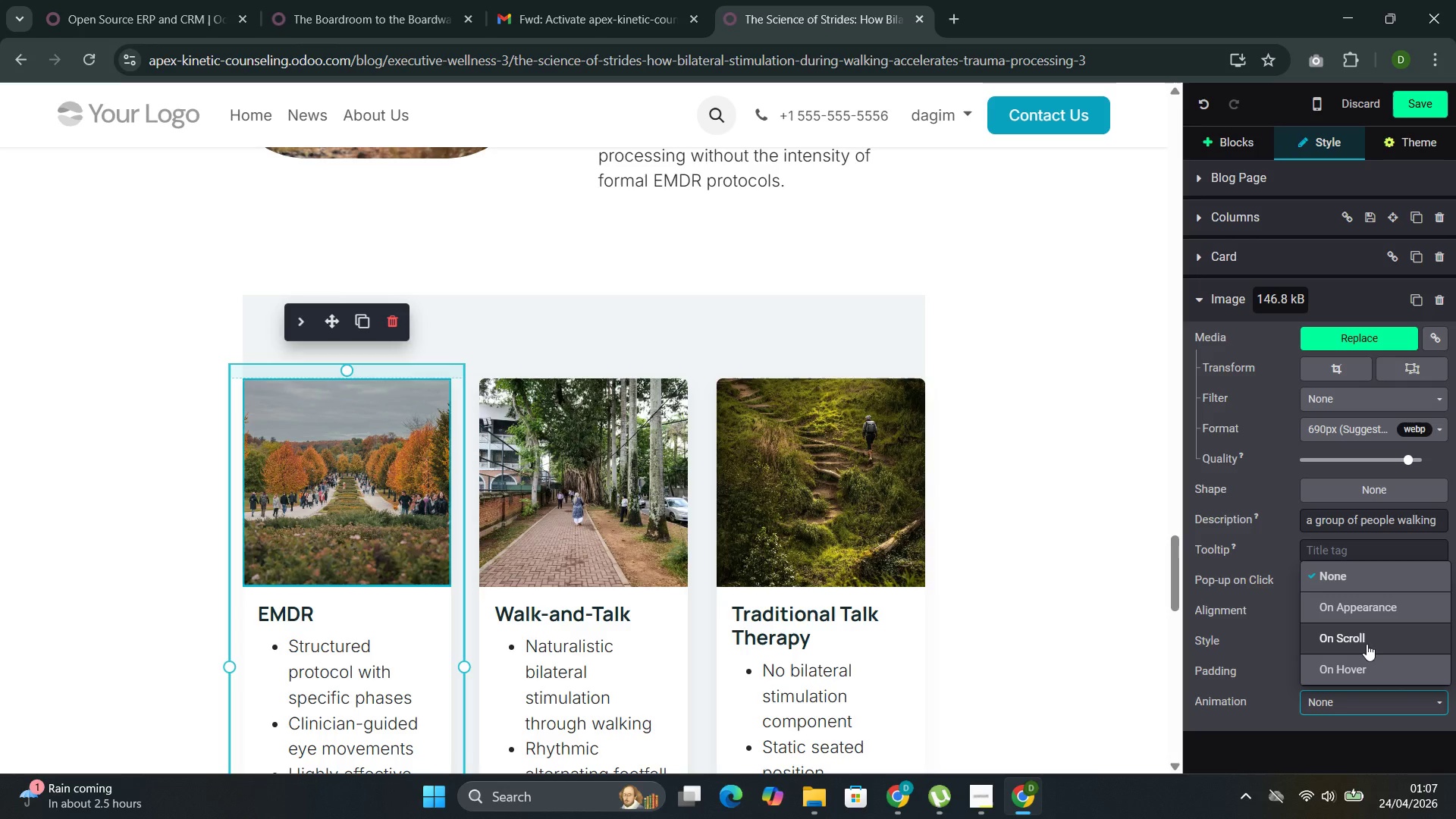 
left_click([1367, 644])
 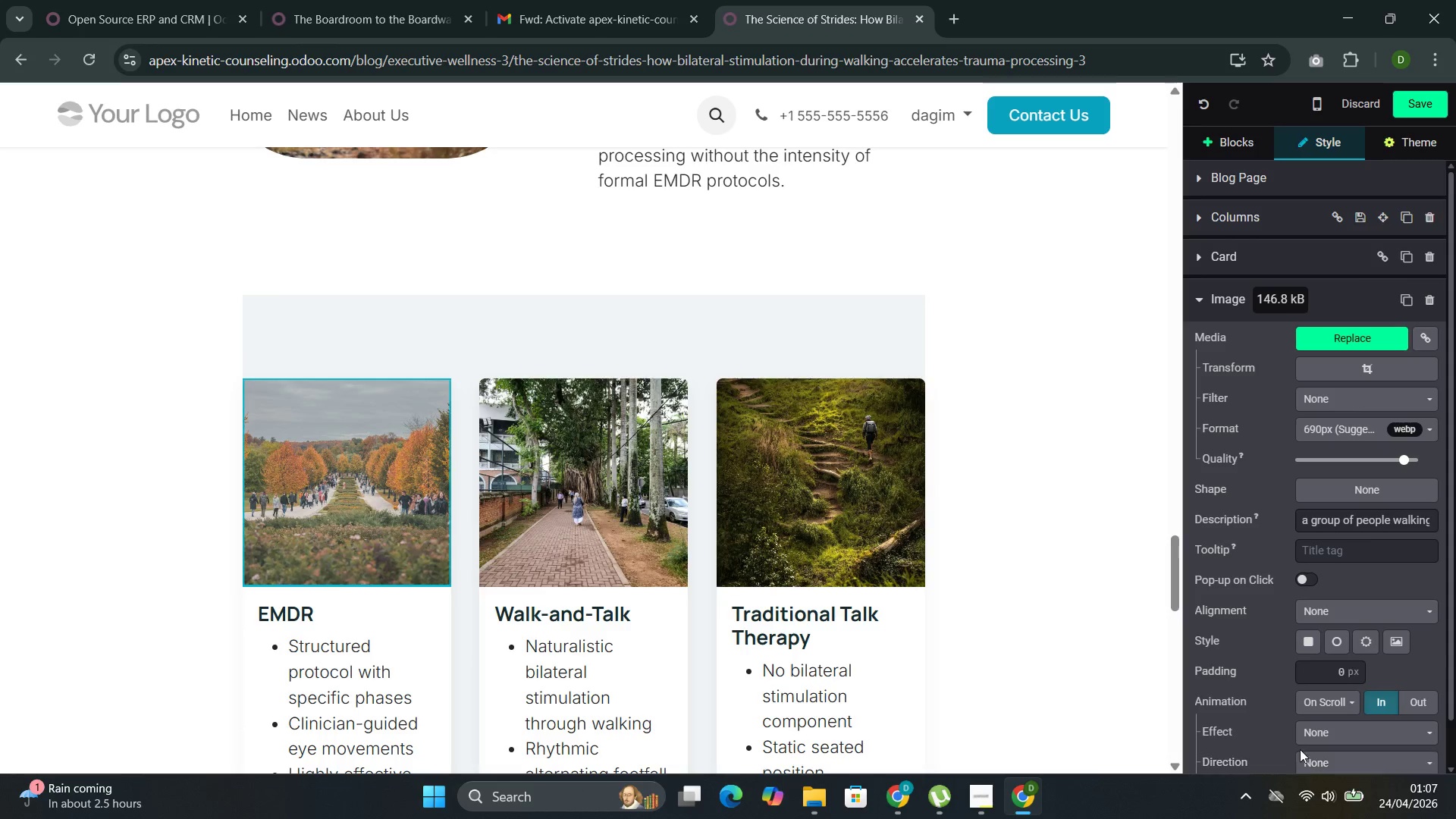 
scroll: coordinate [1300, 746], scroll_direction: down, amount: 2.0
 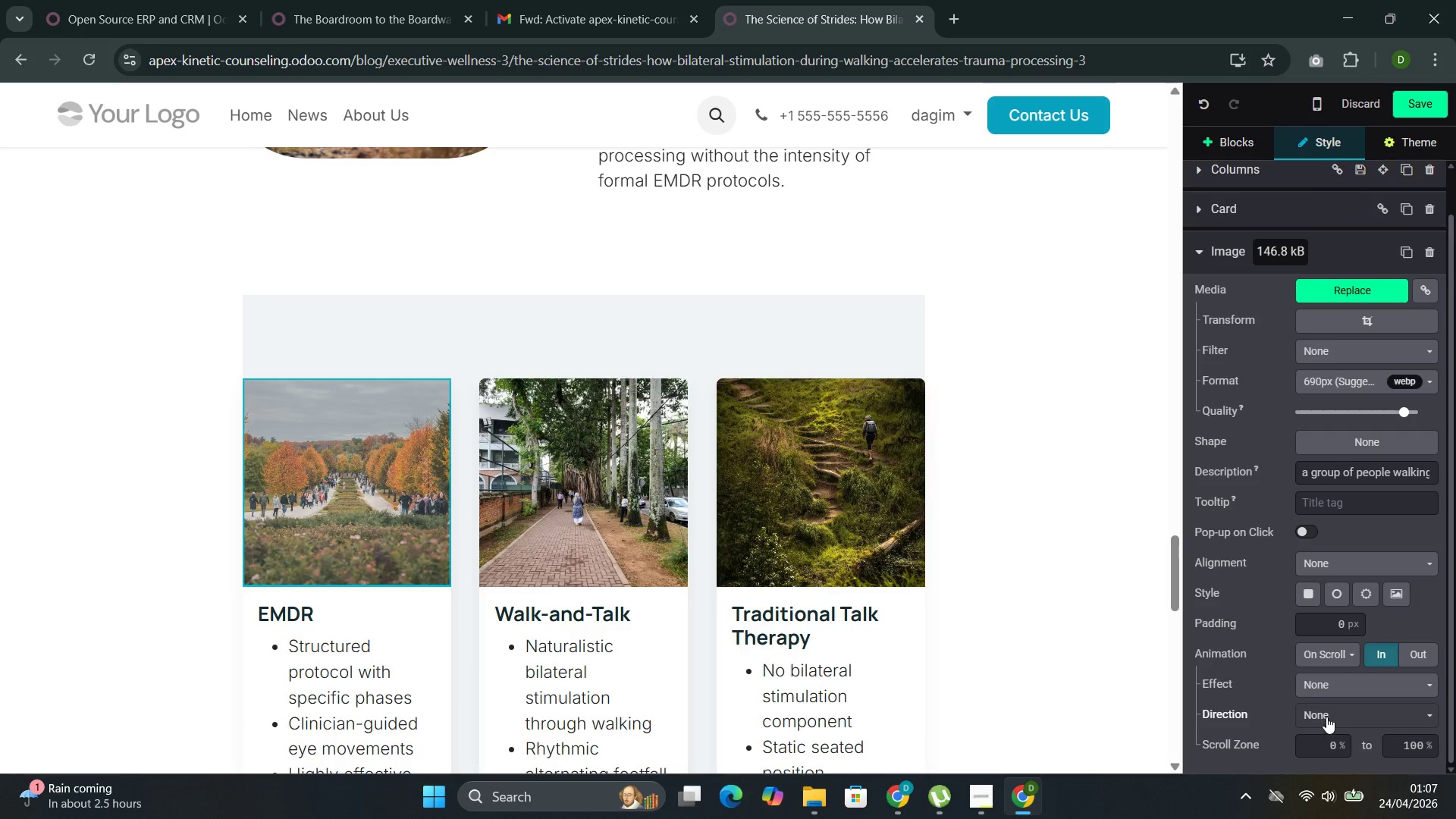 
left_click([1329, 717])
 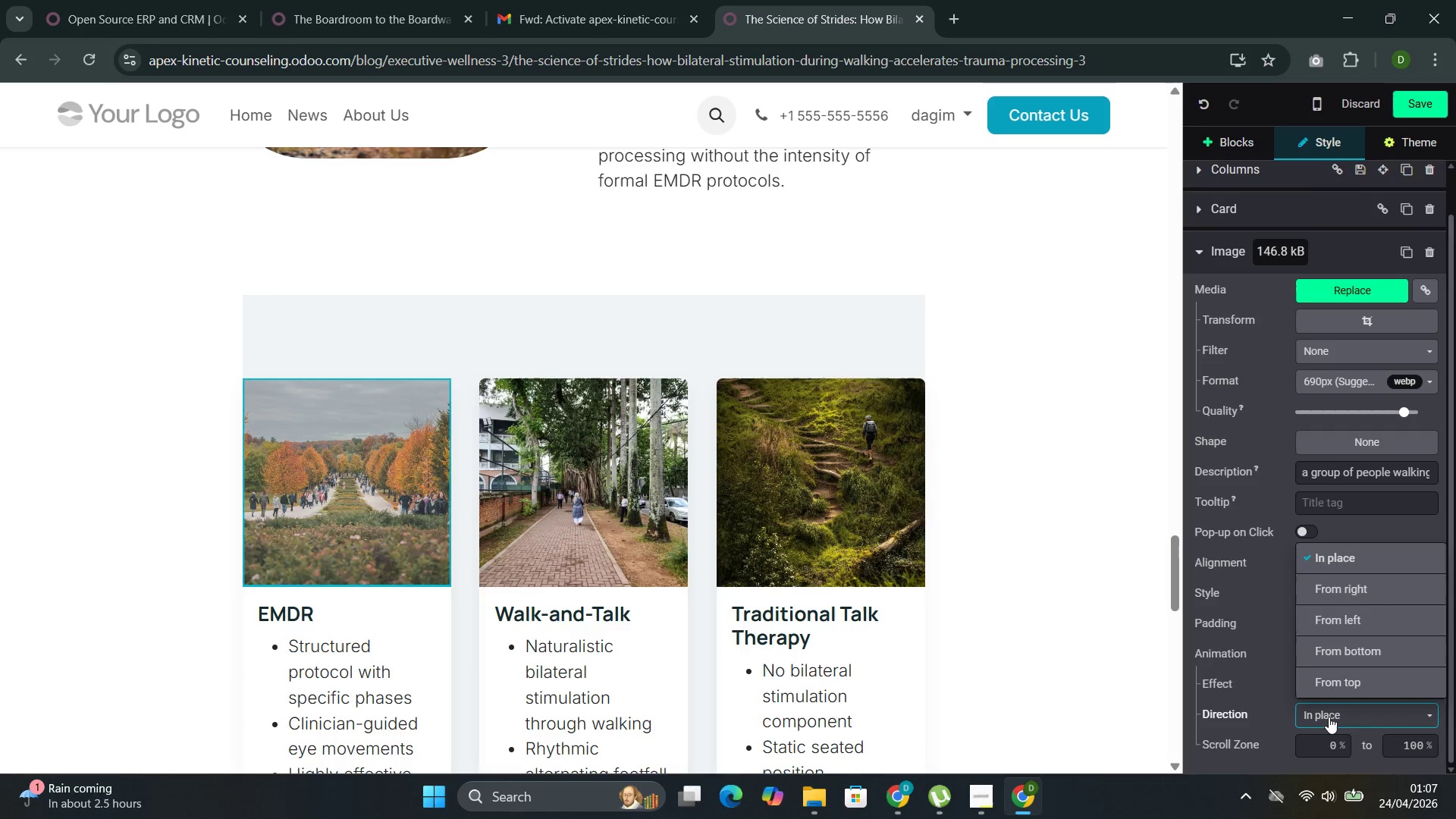 
double_click([1329, 717])
 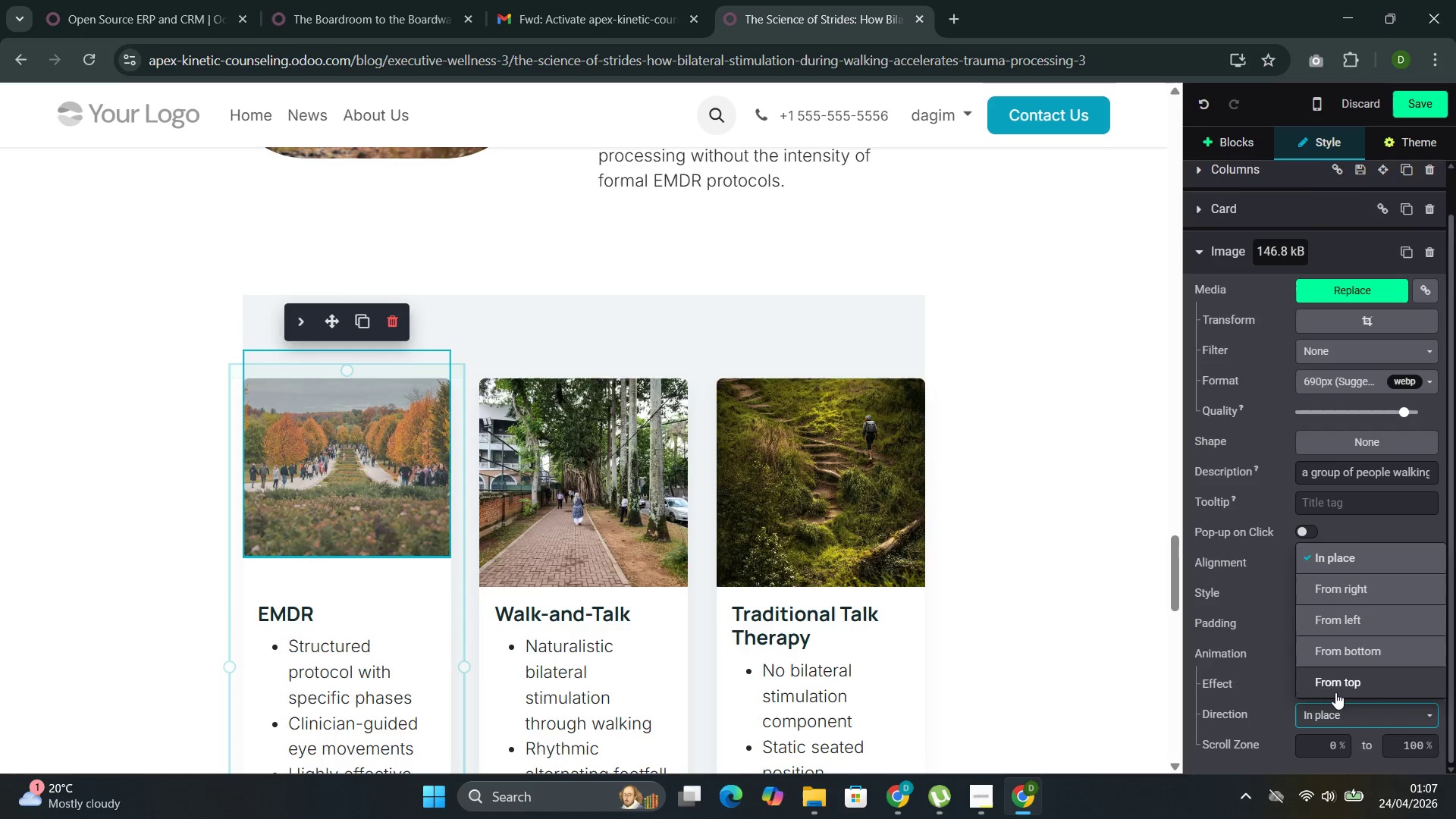 
left_click([1336, 687])
 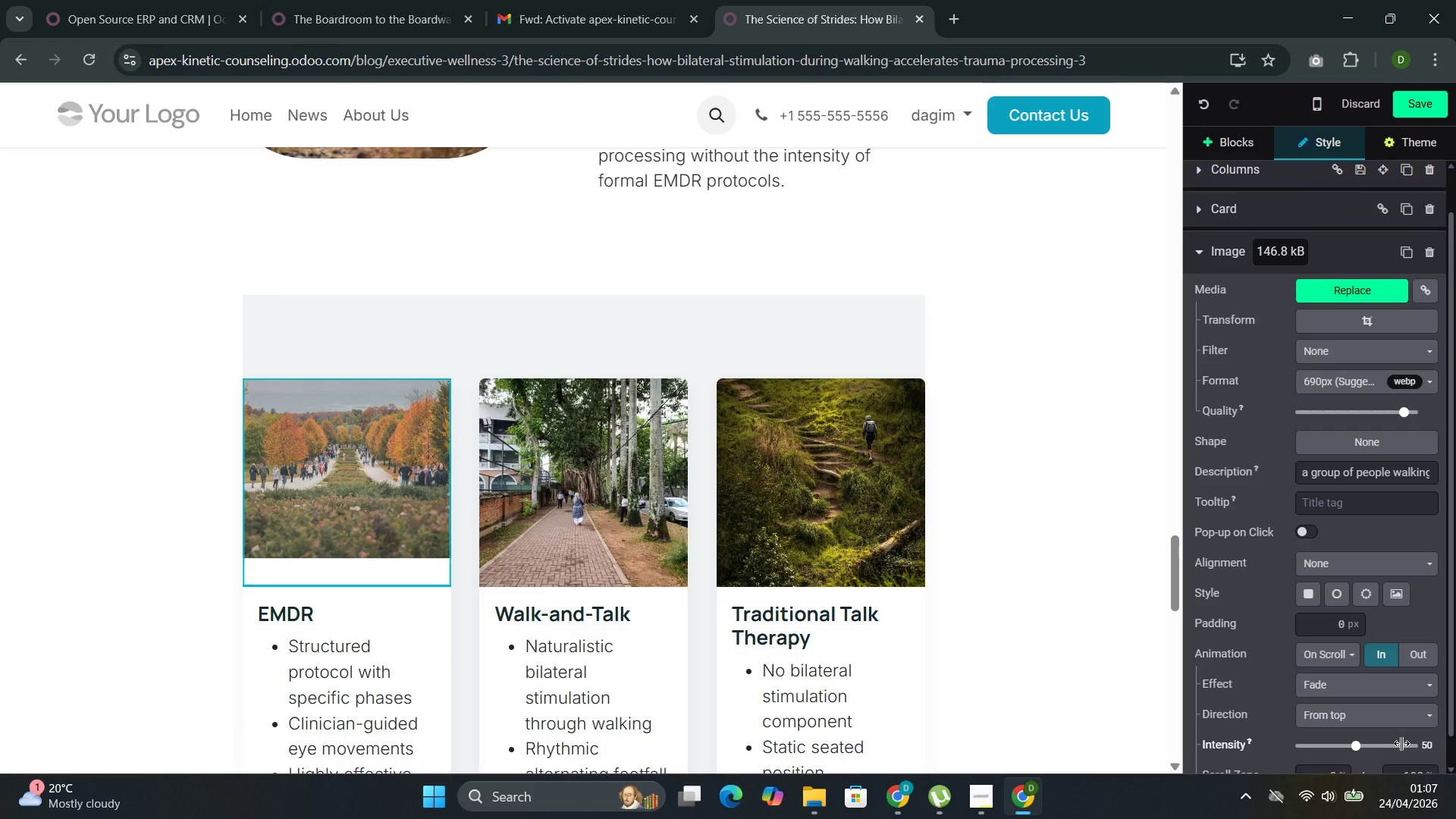 
left_click([1398, 745])
 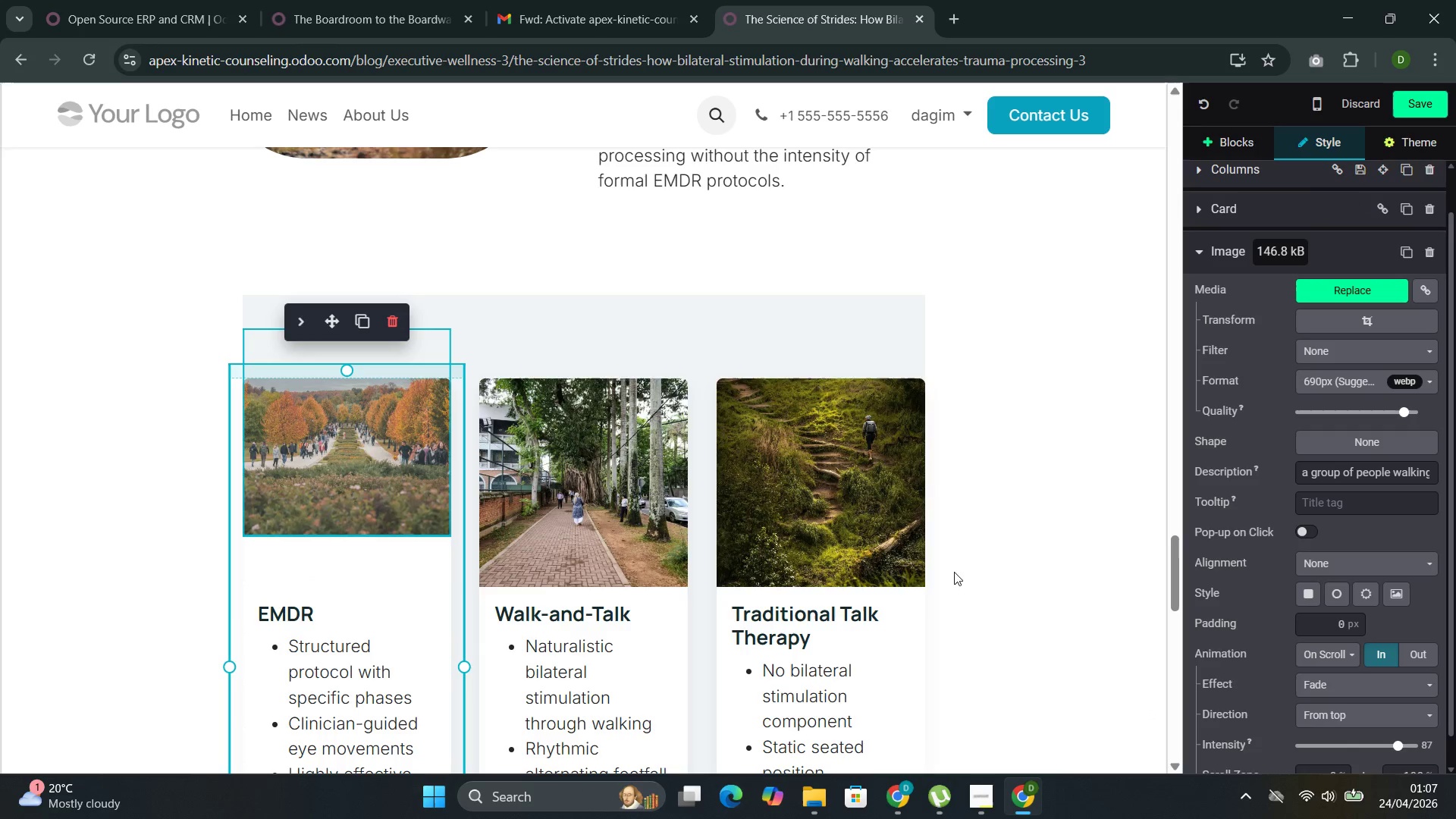 
left_click([588, 510])
 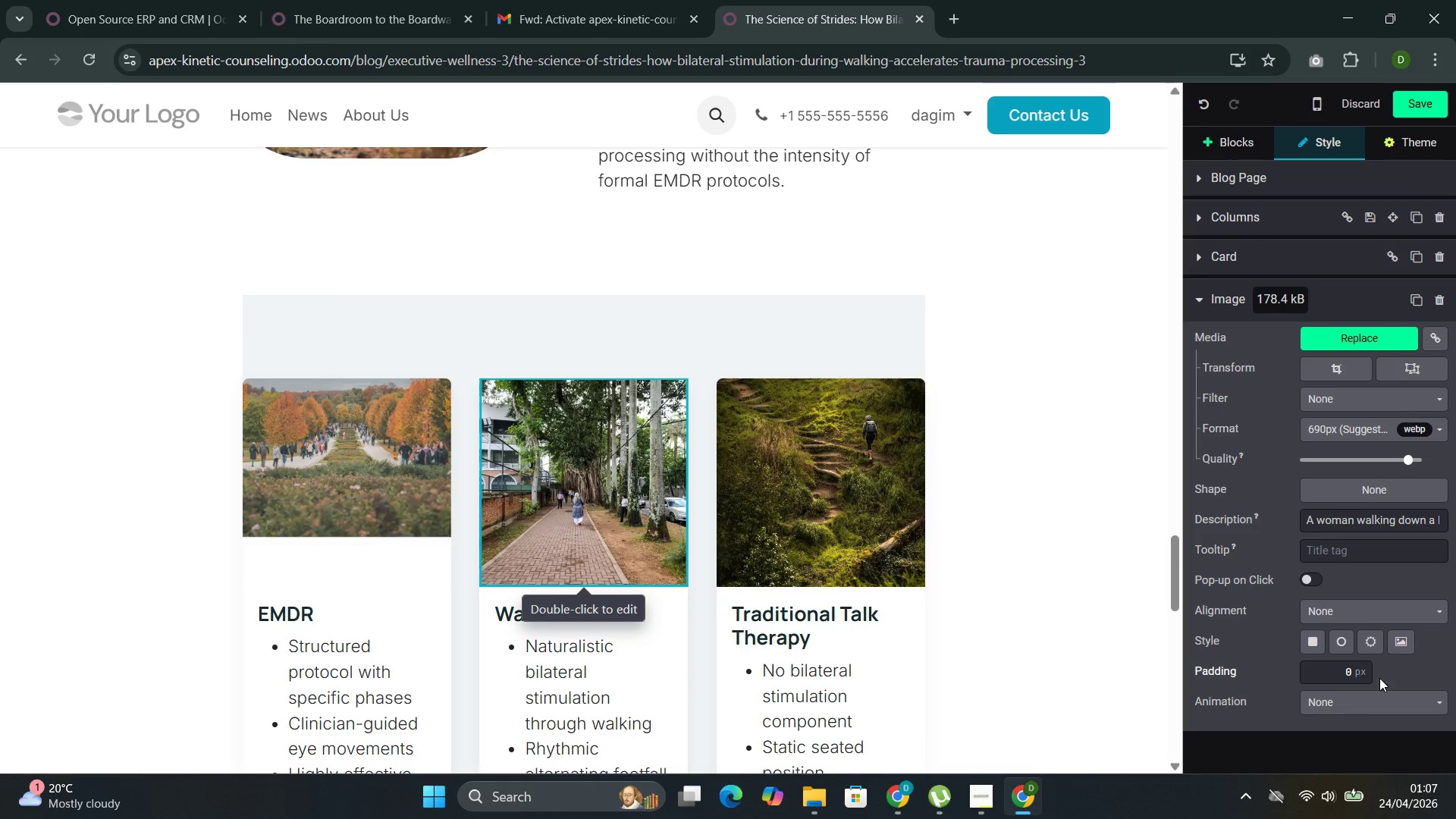 
left_click([1354, 698])
 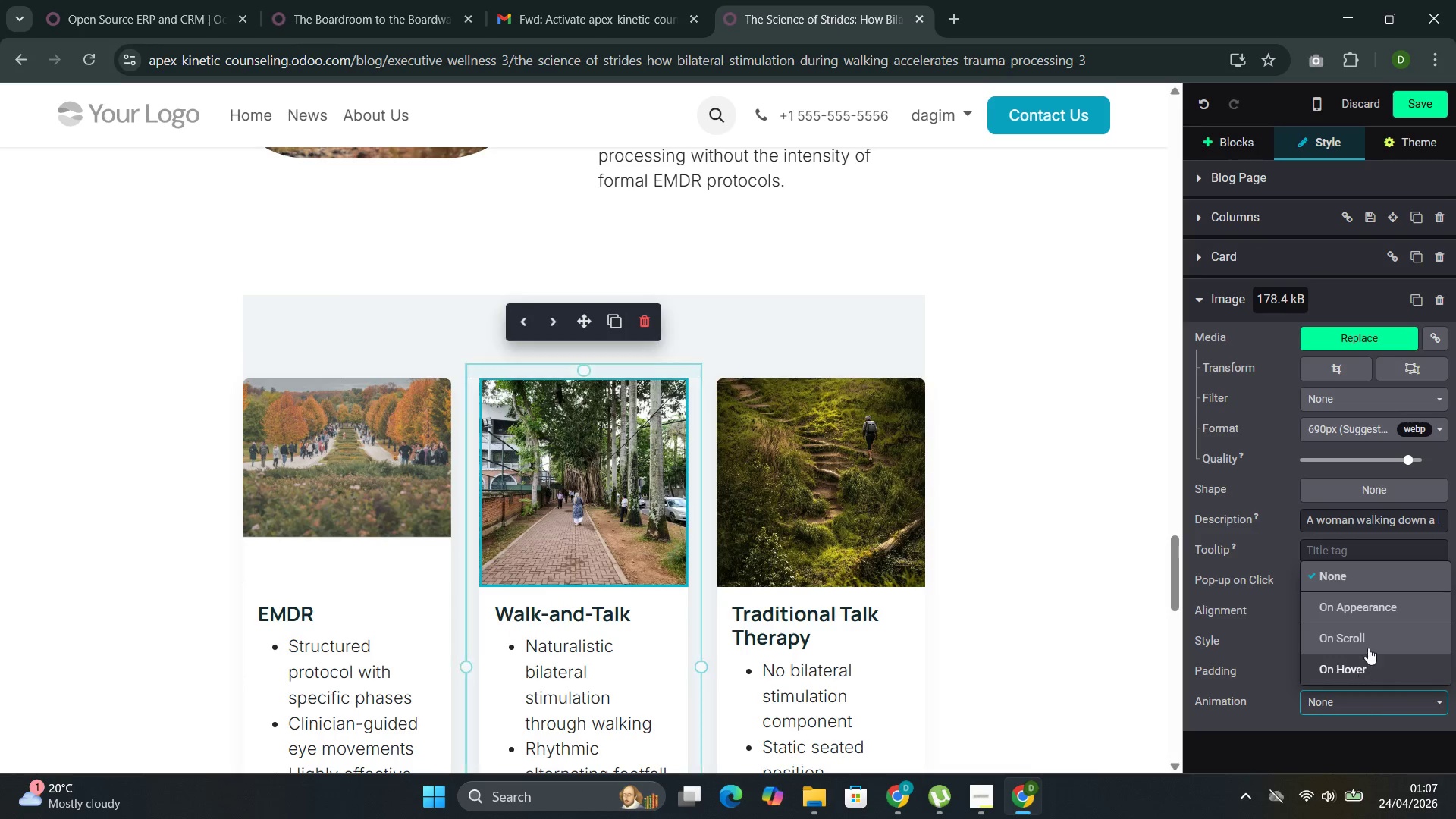 
left_click([1370, 641])
 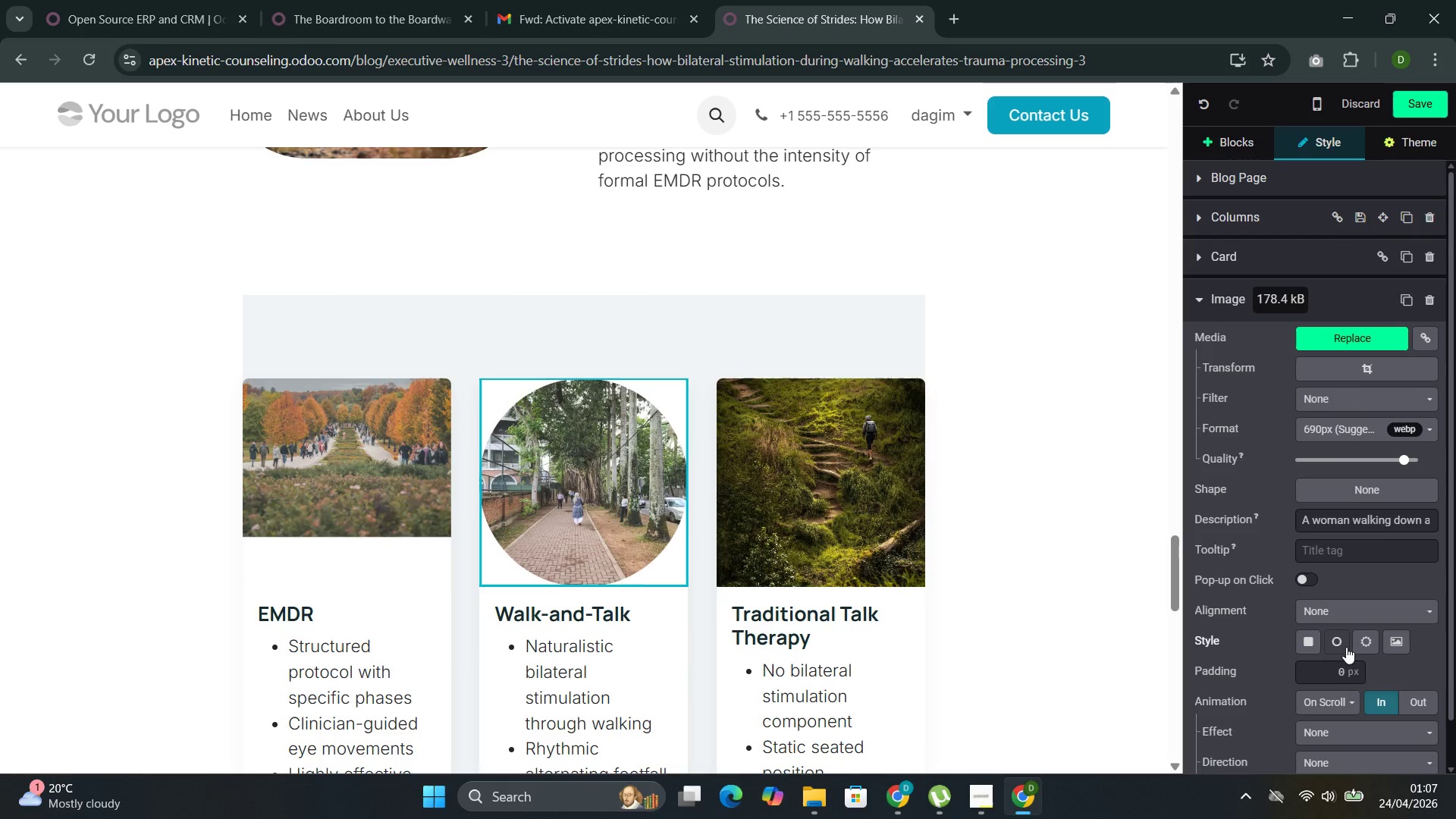 
scroll: coordinate [1344, 647], scroll_direction: down, amount: 3.0
 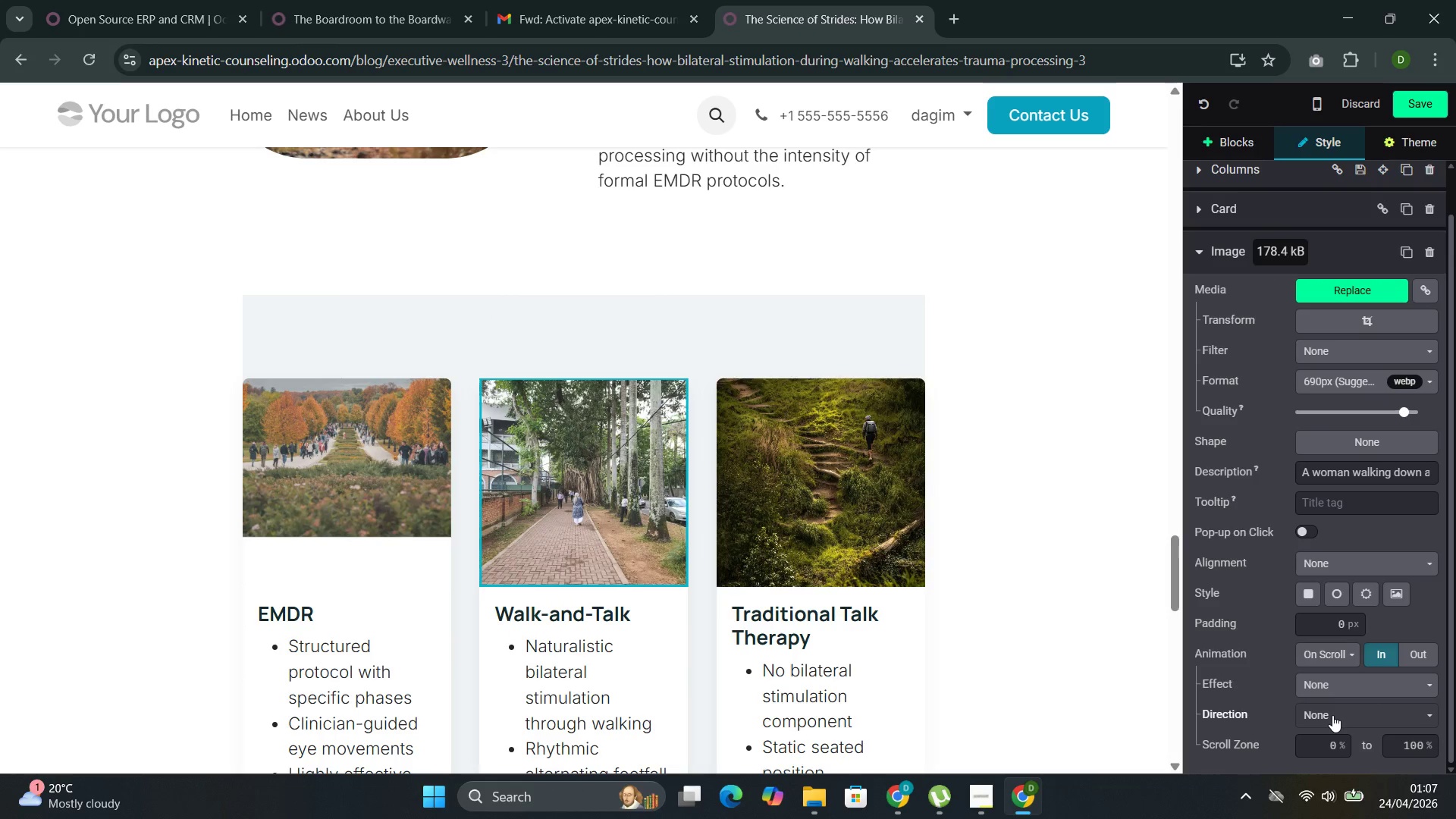 
left_click([1333, 715])
 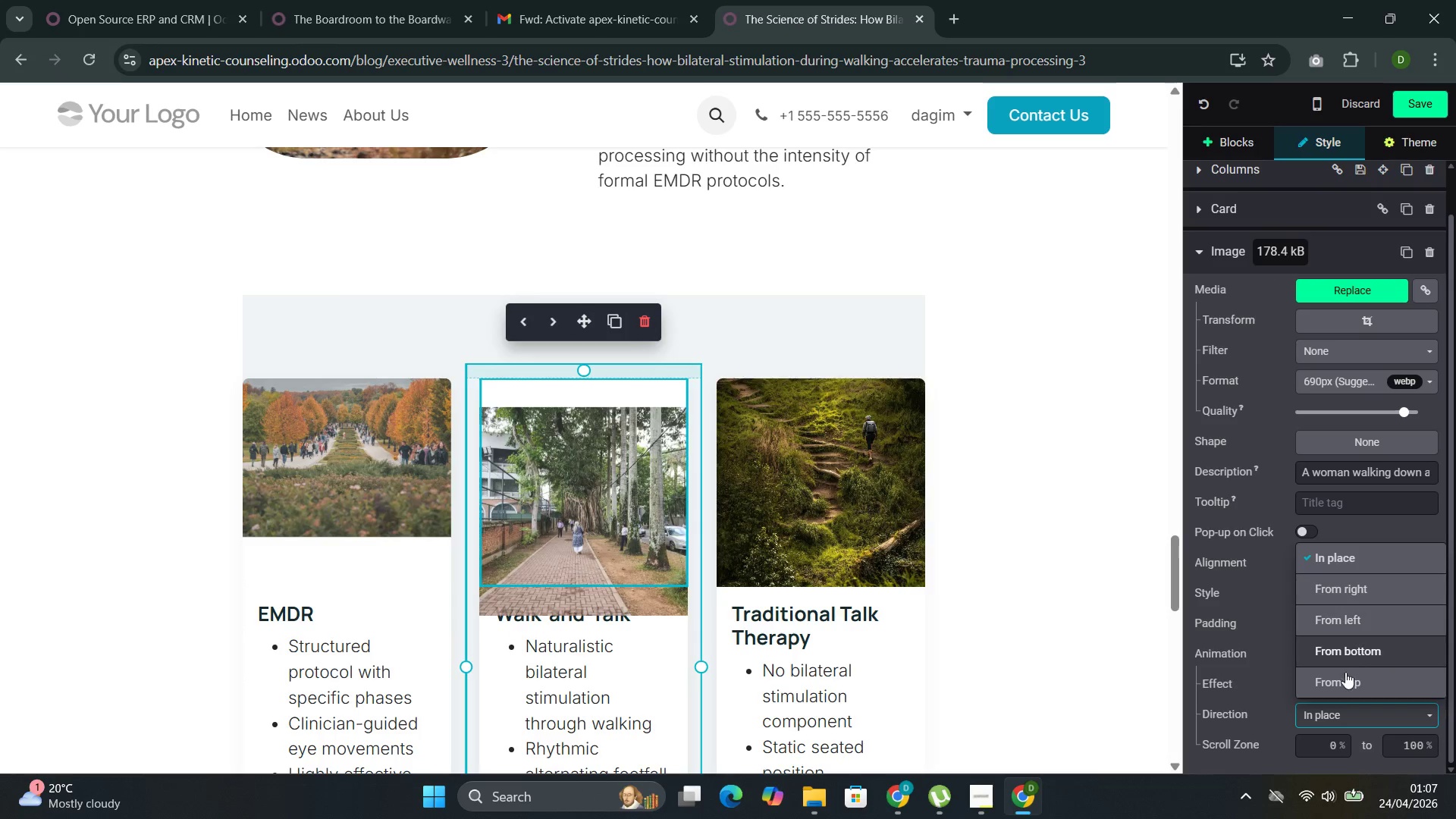 
left_click([1345, 679])
 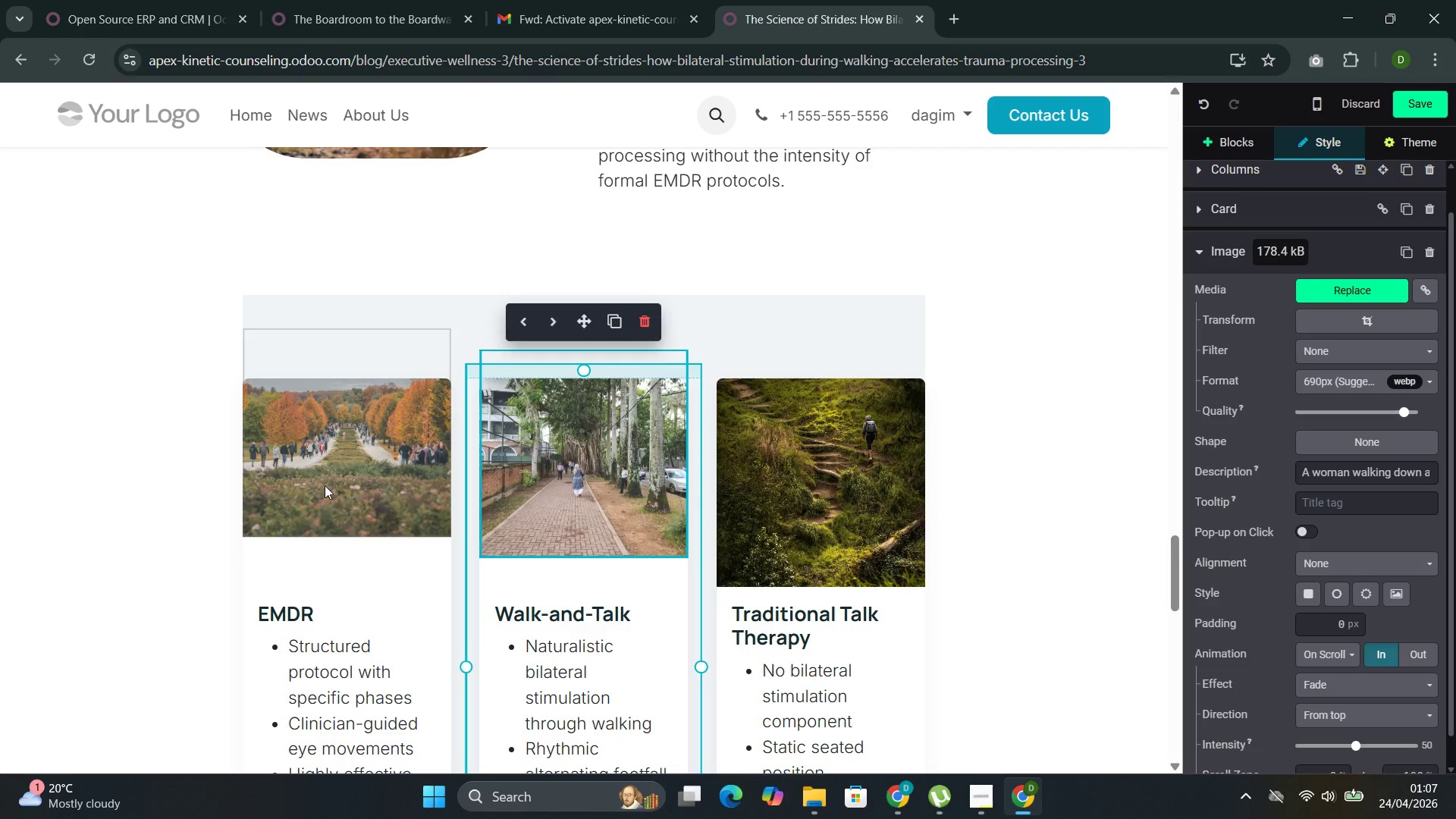 
left_click([1379, 716])
 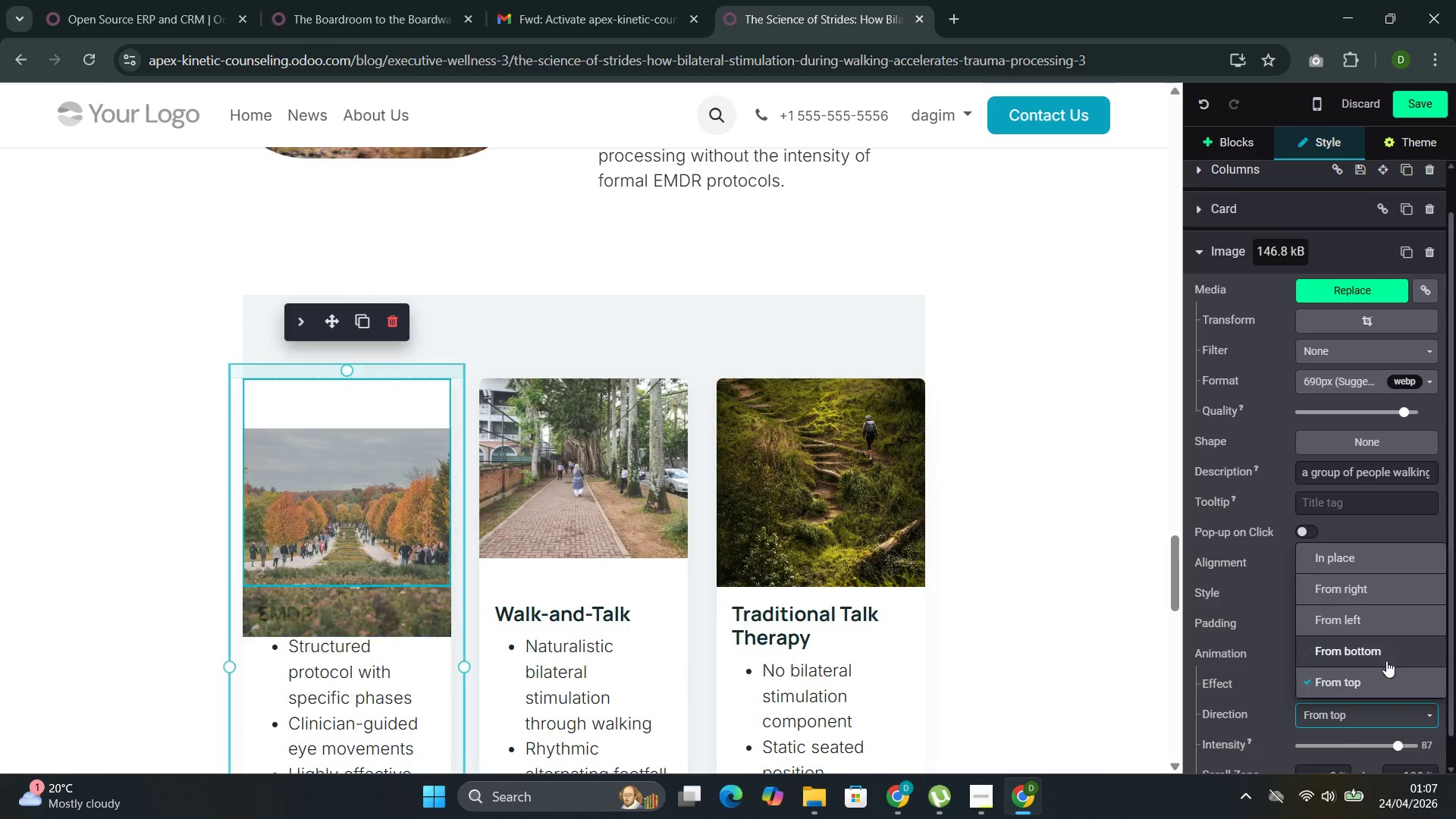 
left_click([1386, 658])
 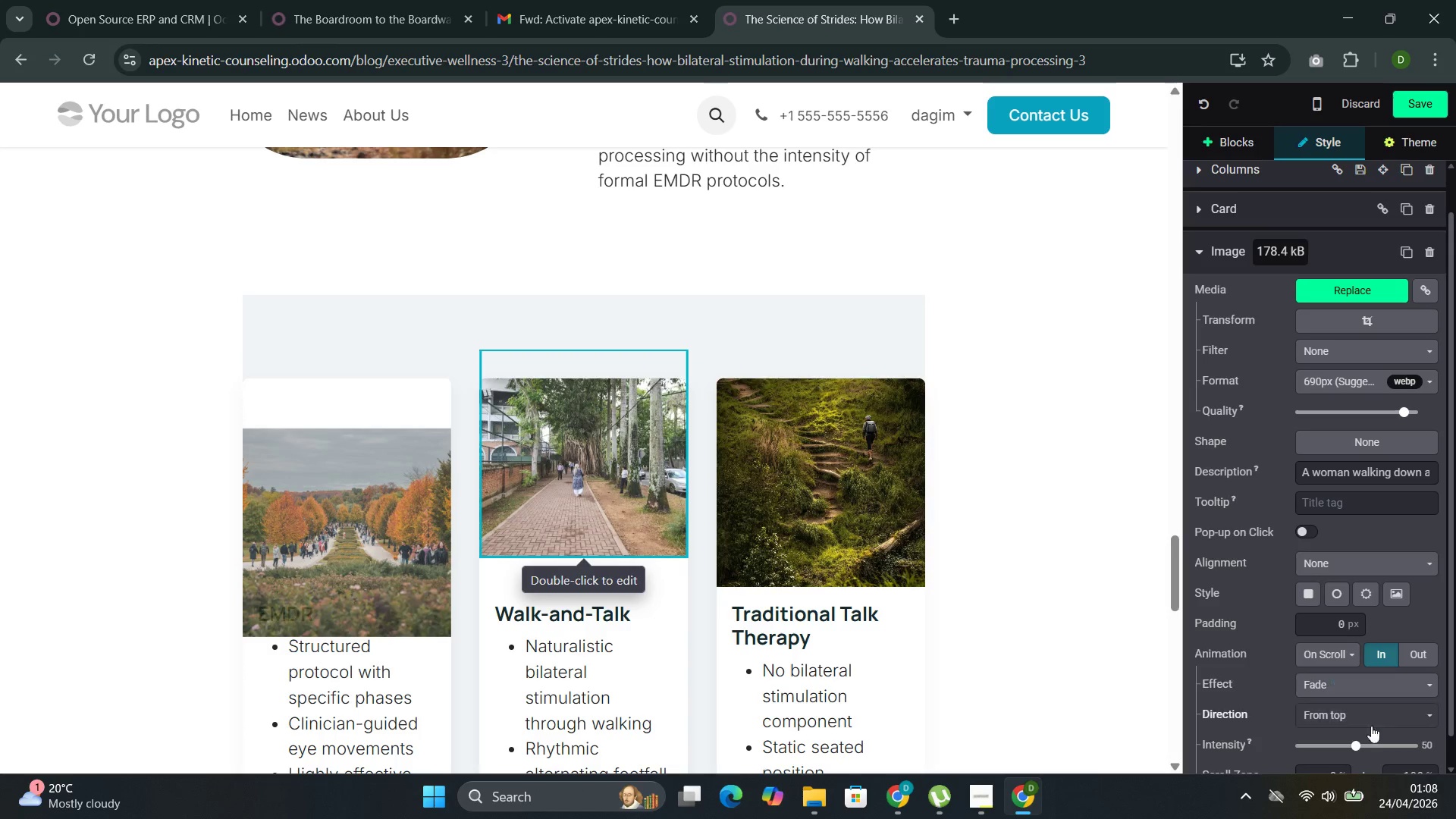 
wait(7.7)
 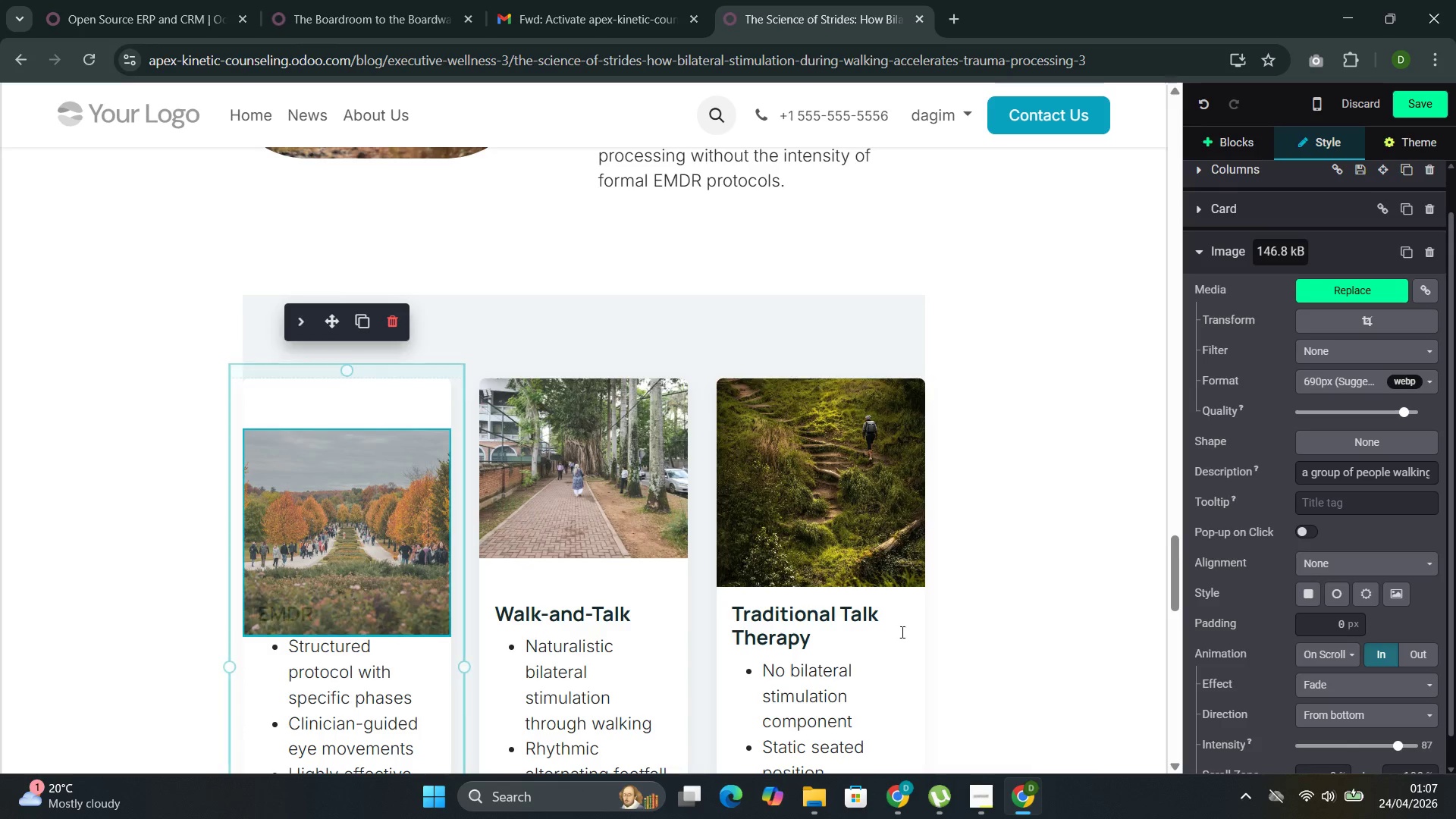 
left_click([1344, 717])
 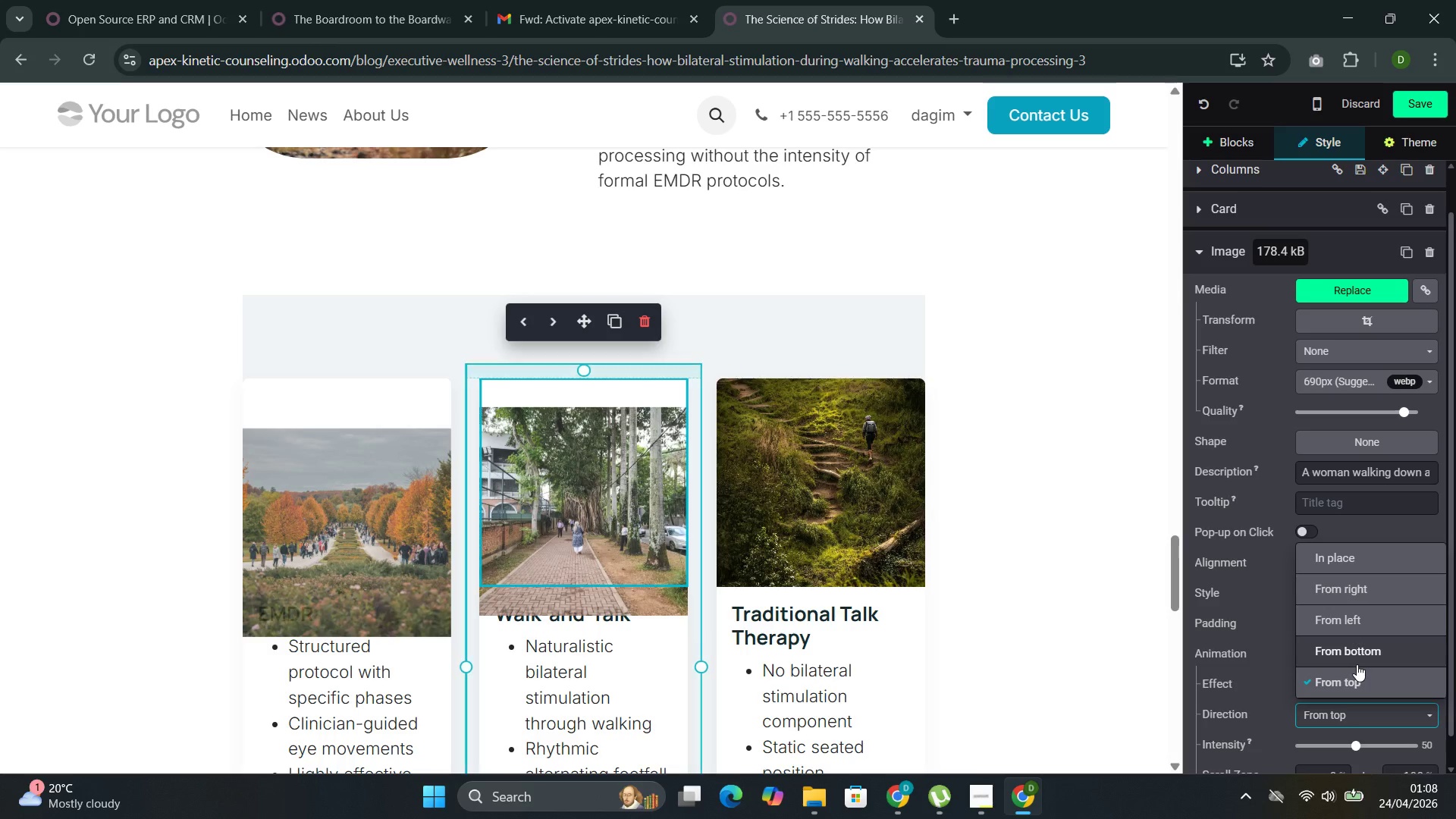 
left_click([1357, 660])
 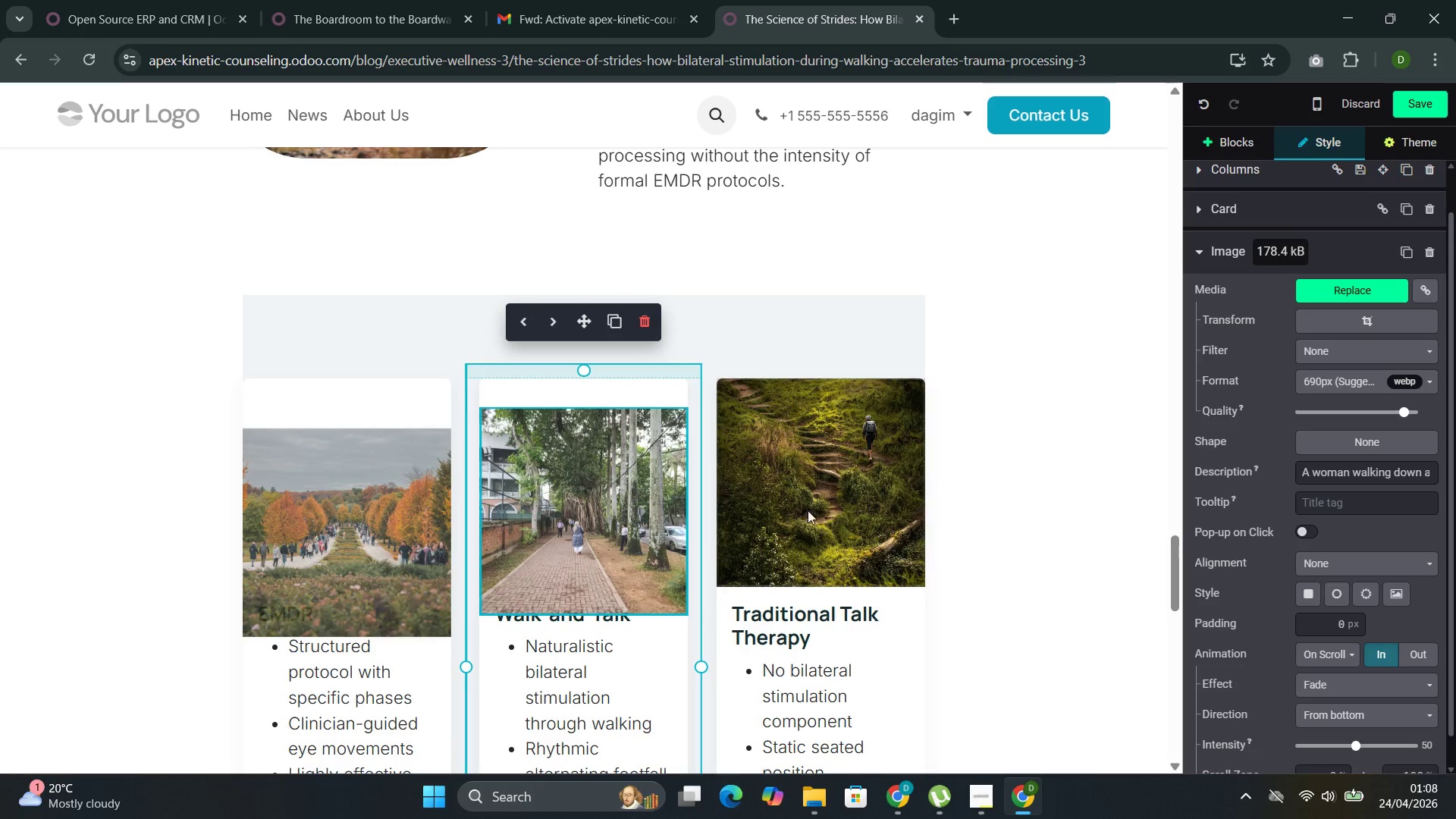 
left_click([783, 506])
 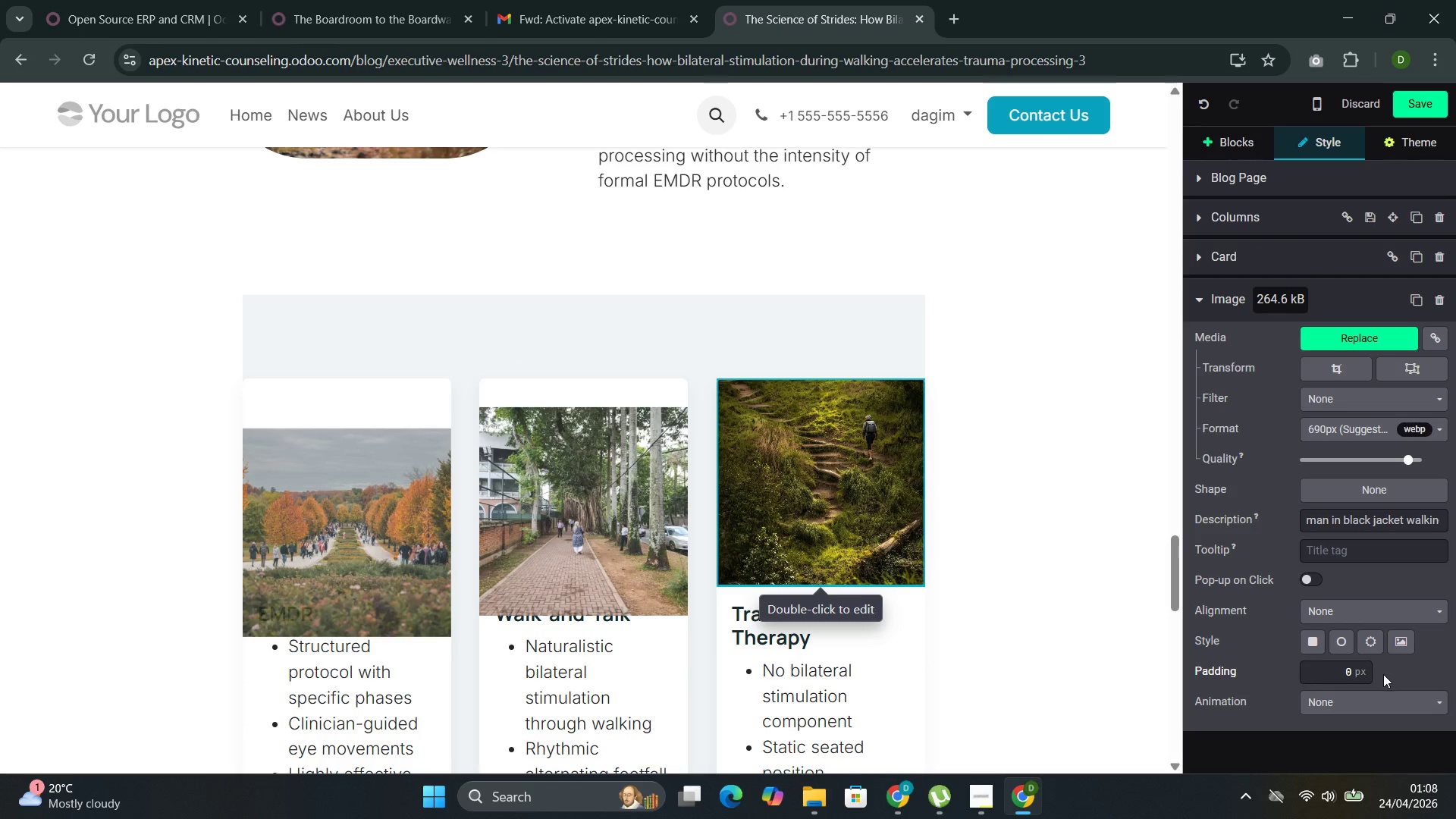 
left_click([1360, 701])
 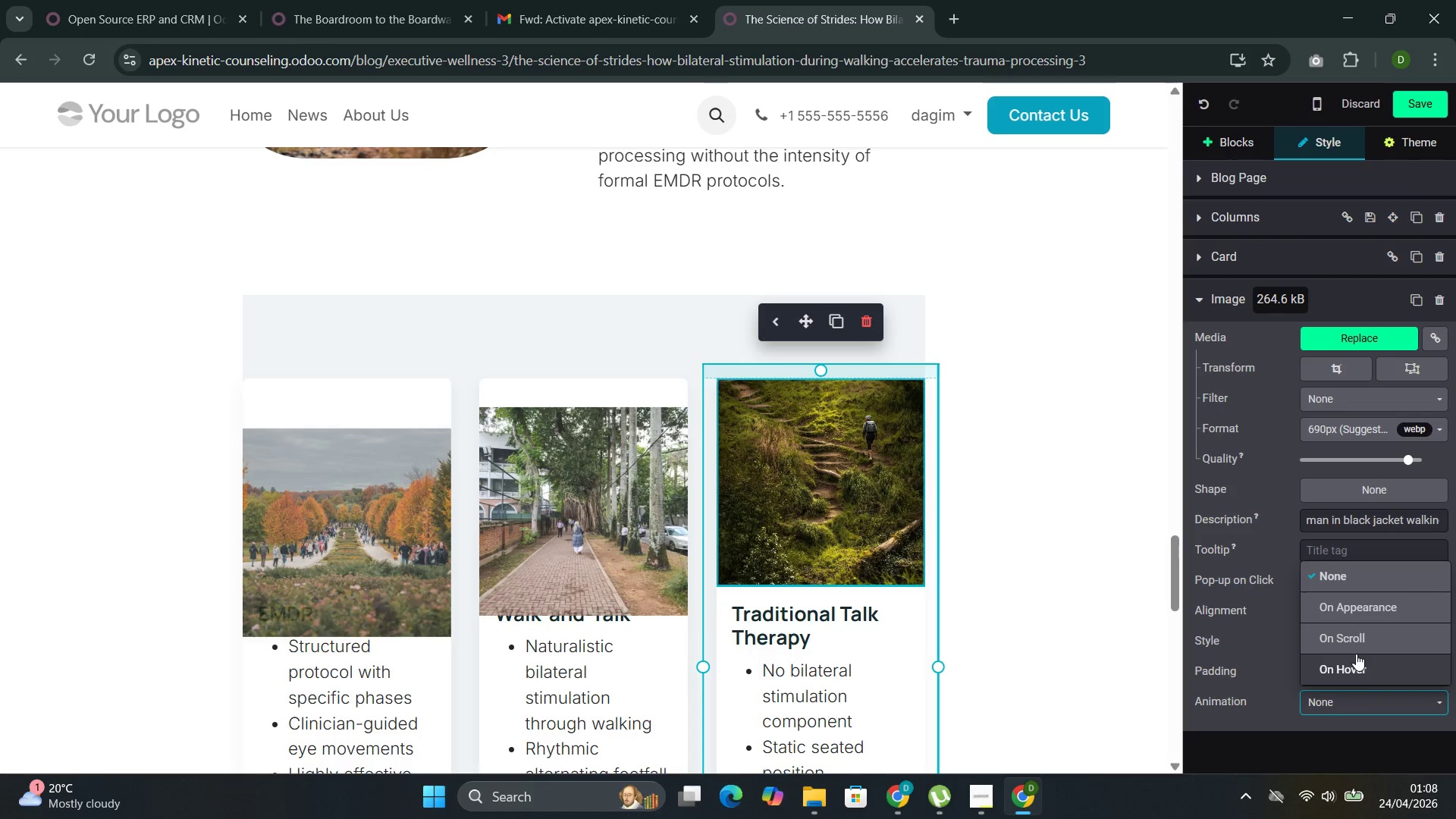 
left_click([1370, 635])
 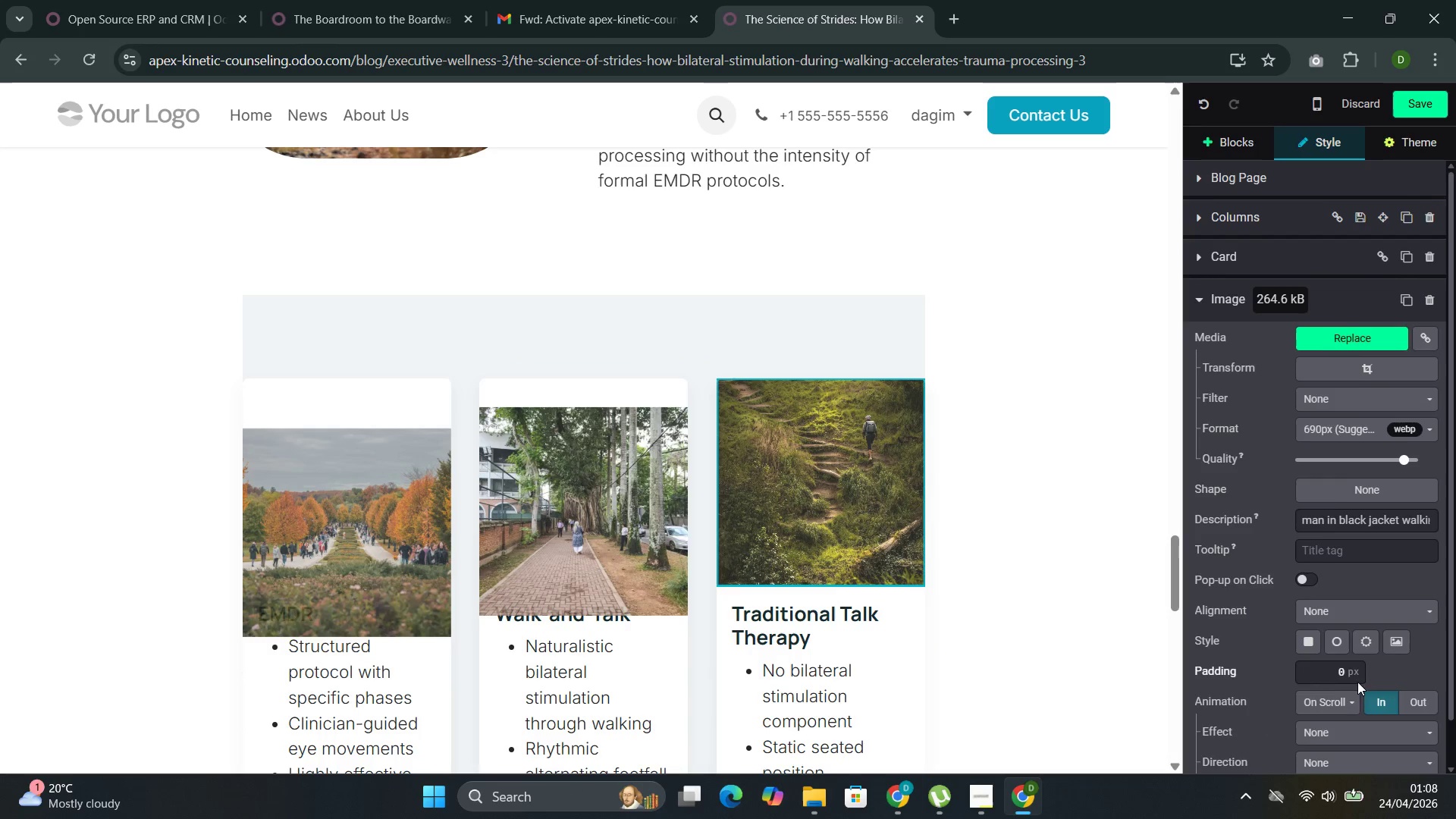 
scroll: coordinate [1350, 707], scroll_direction: down, amount: 2.0
 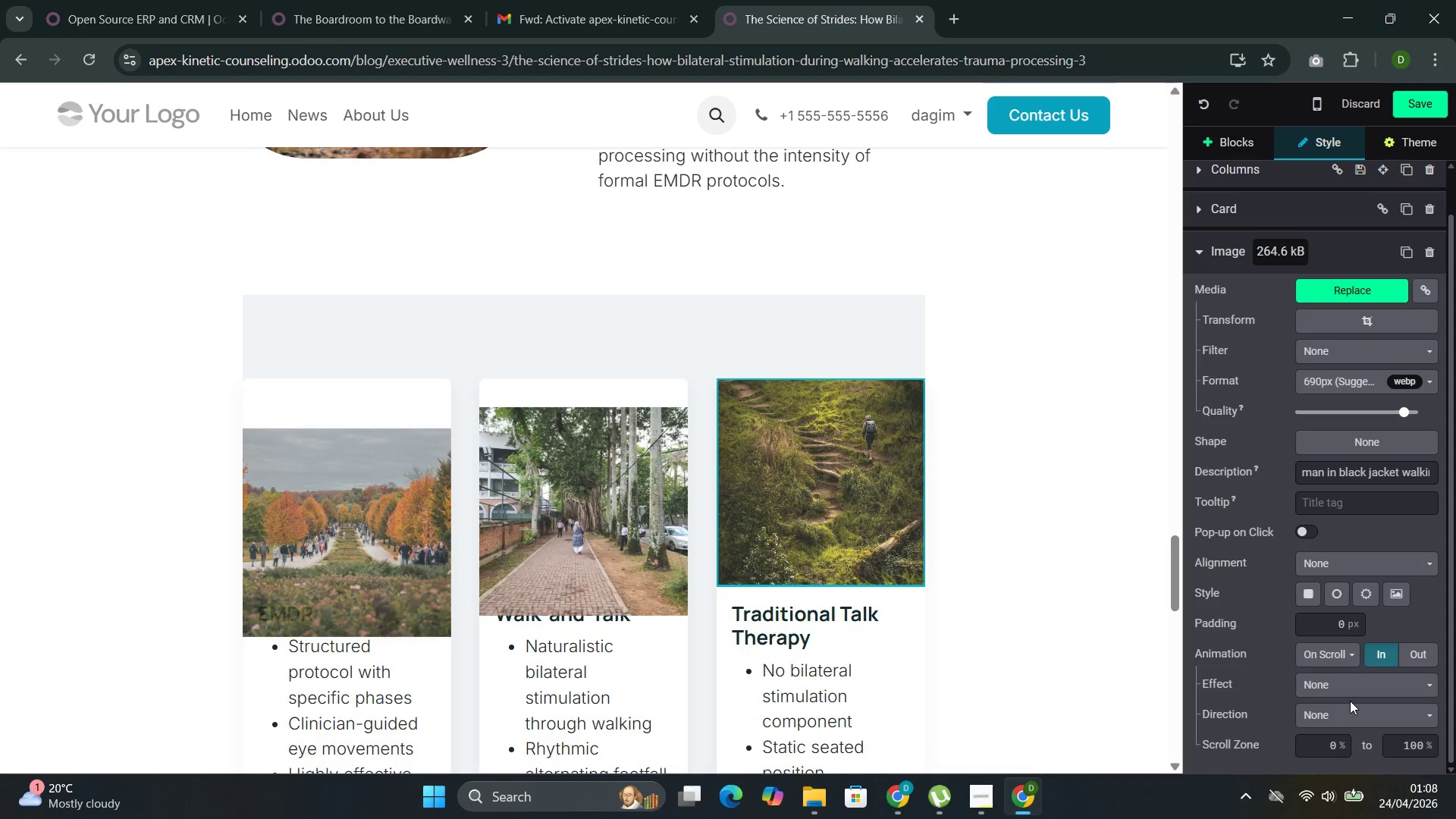 
wait(6.99)
 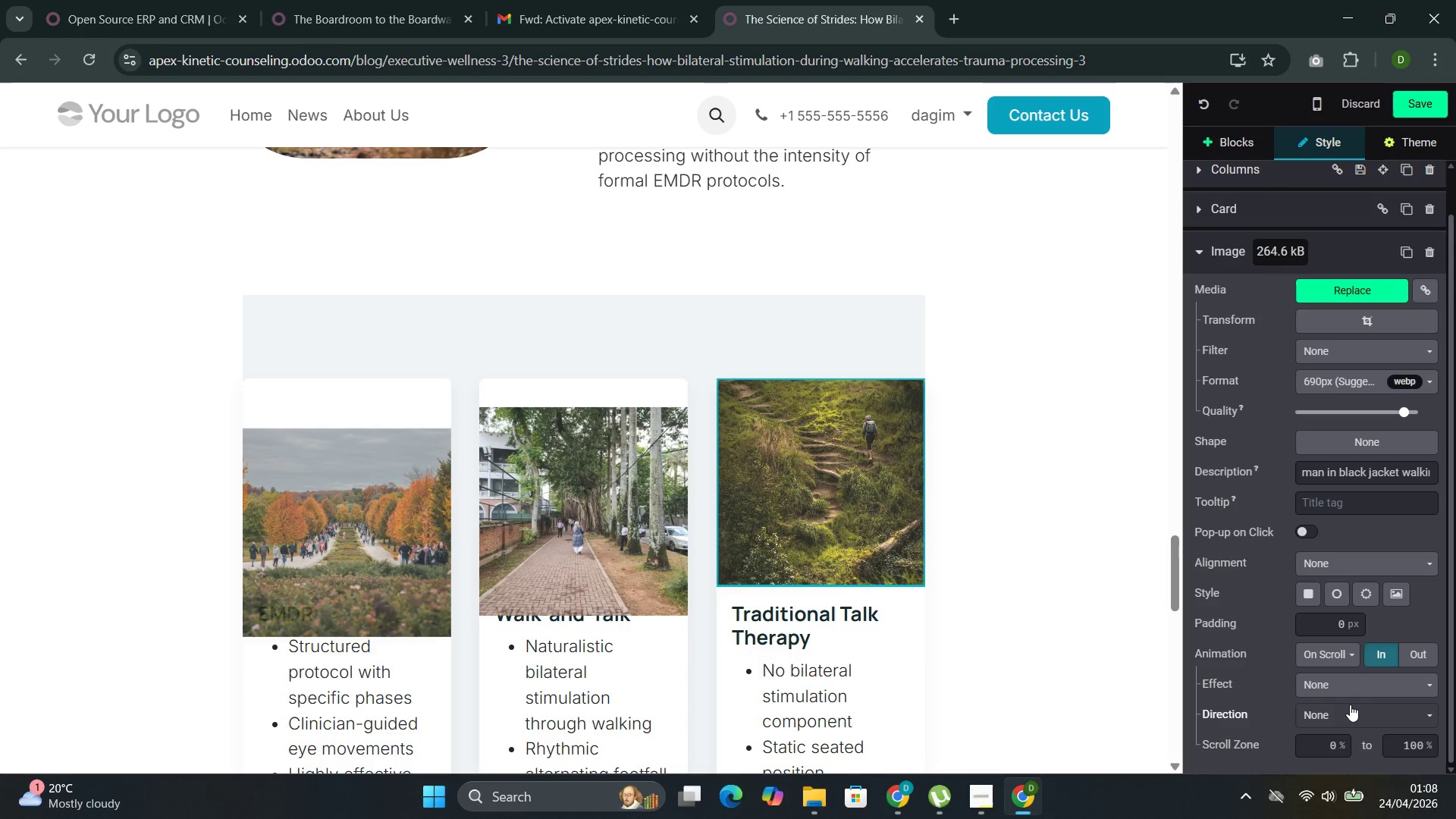 
scroll: coordinate [1348, 715], scroll_direction: down, amount: 3.0
 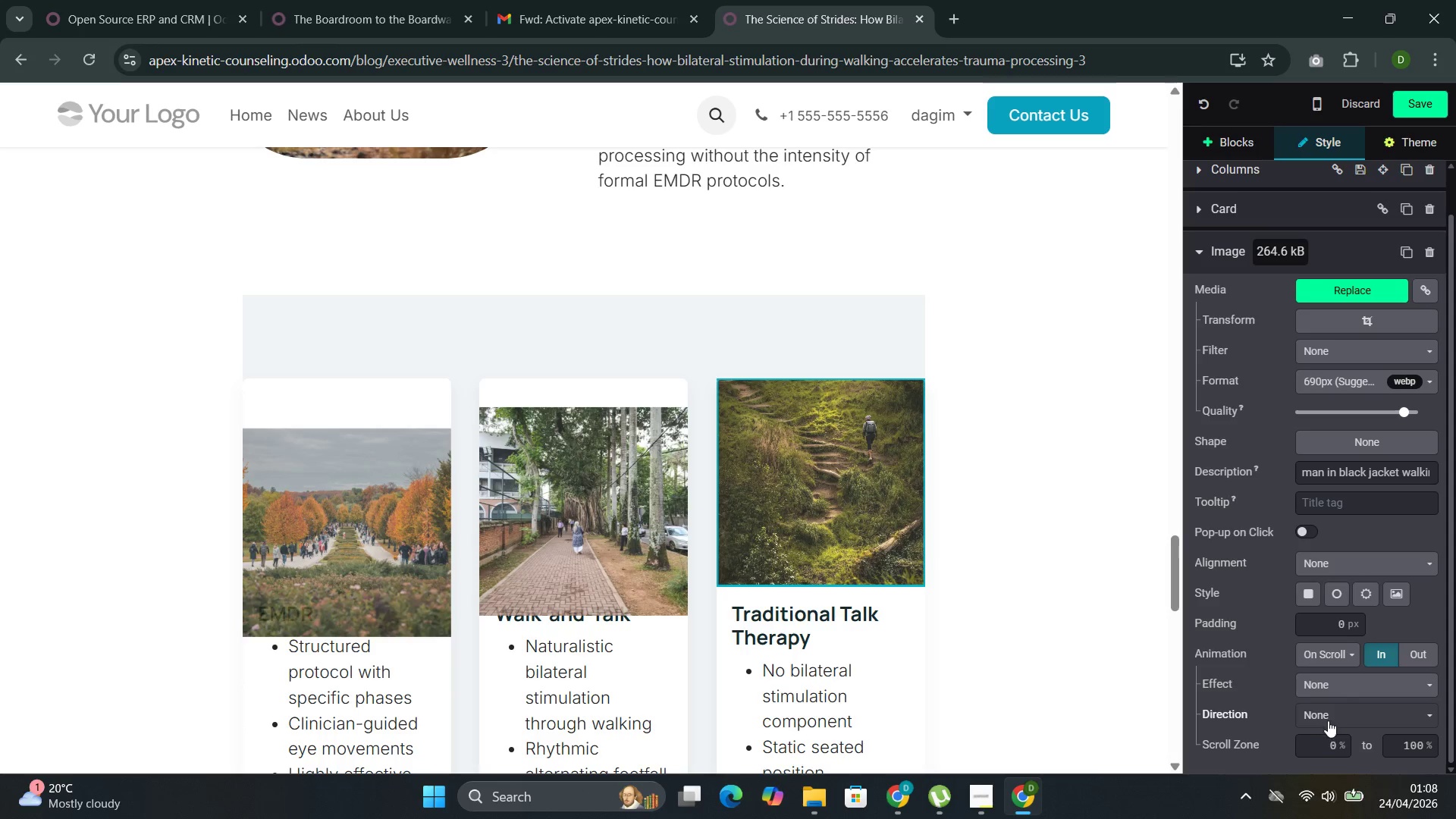 
left_click([1331, 711])
 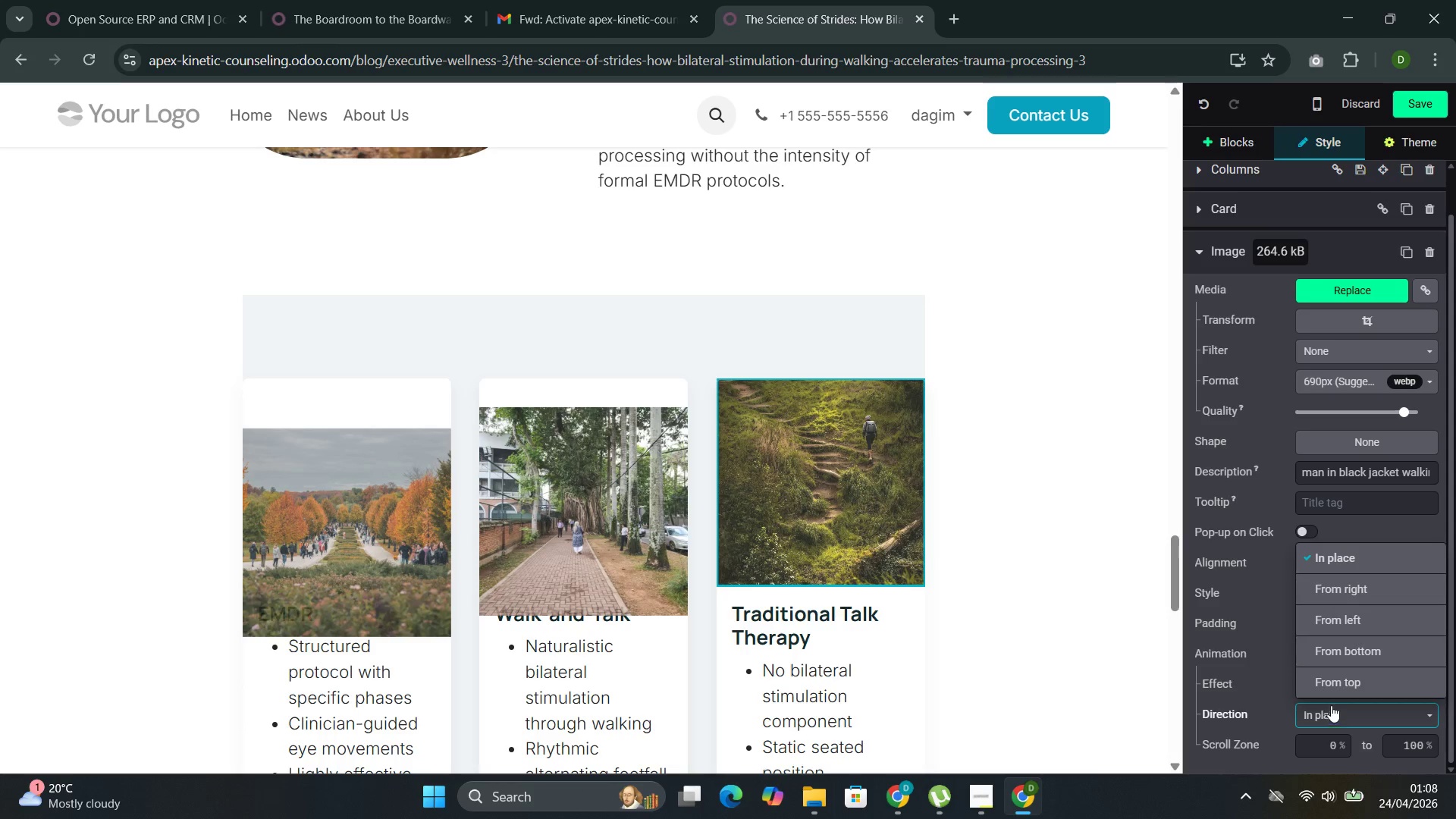 
left_click([1338, 676])
 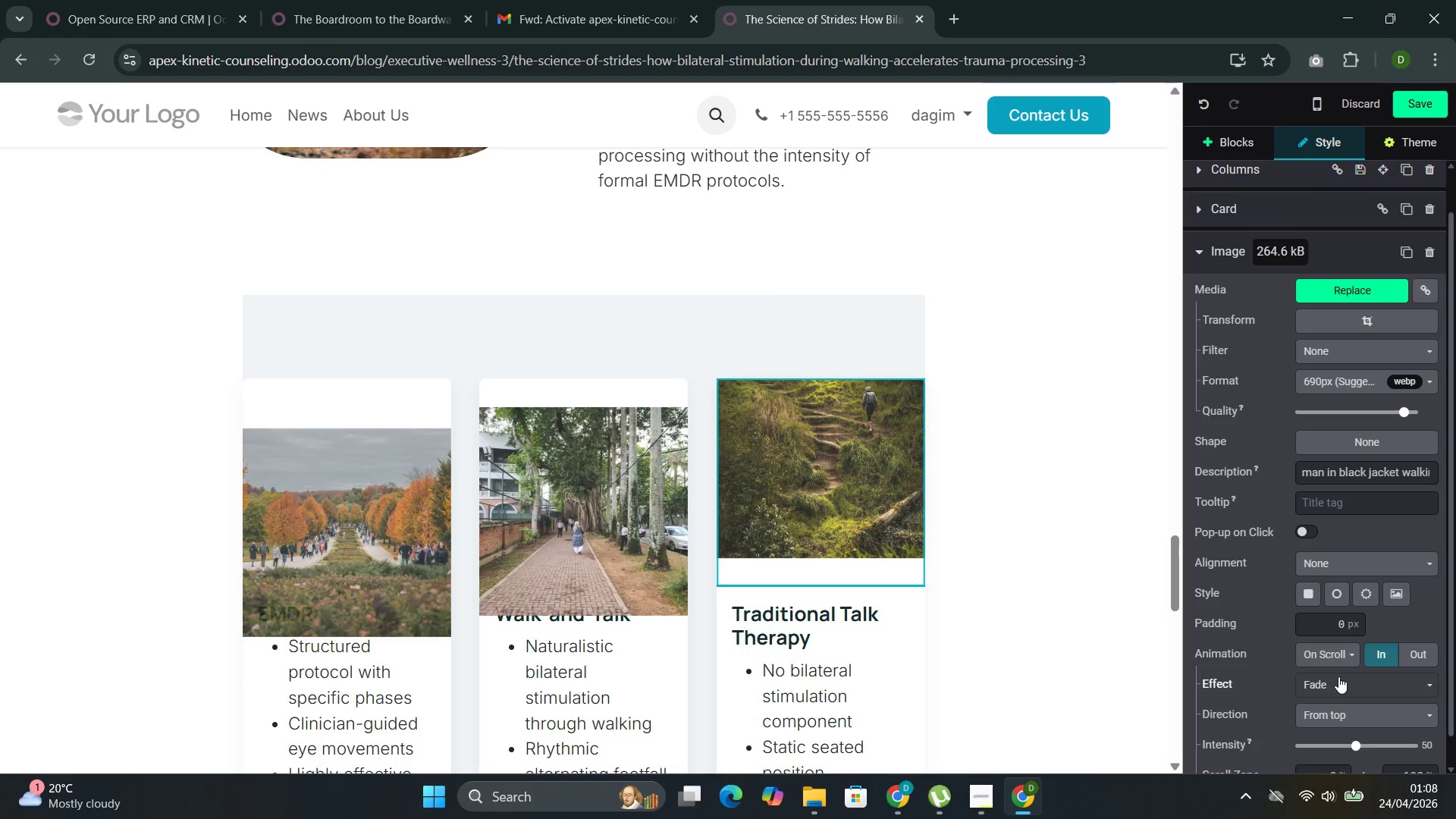 
scroll: coordinate [1338, 676], scroll_direction: down, amount: 1.0
 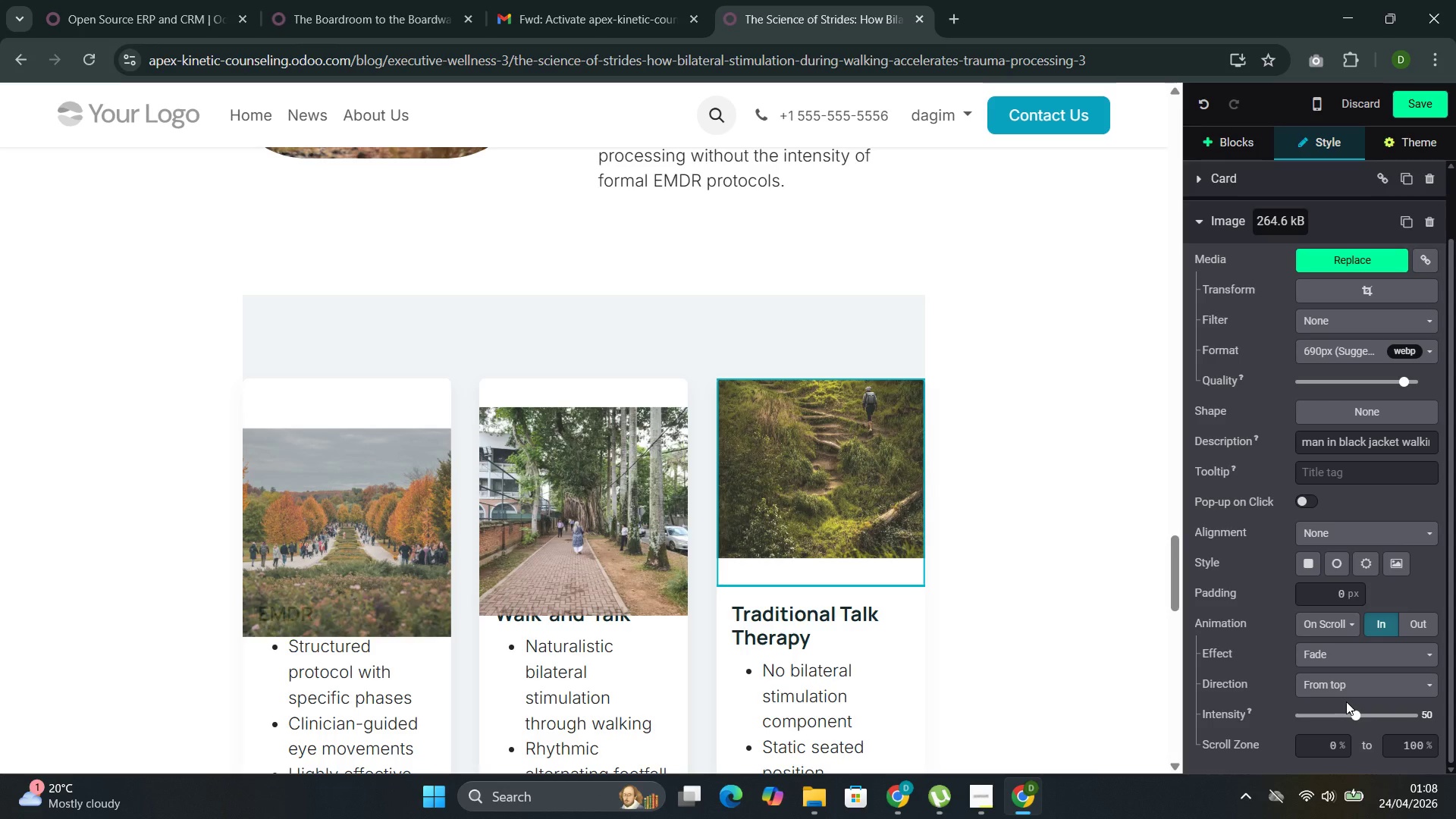 
wait(8.66)
 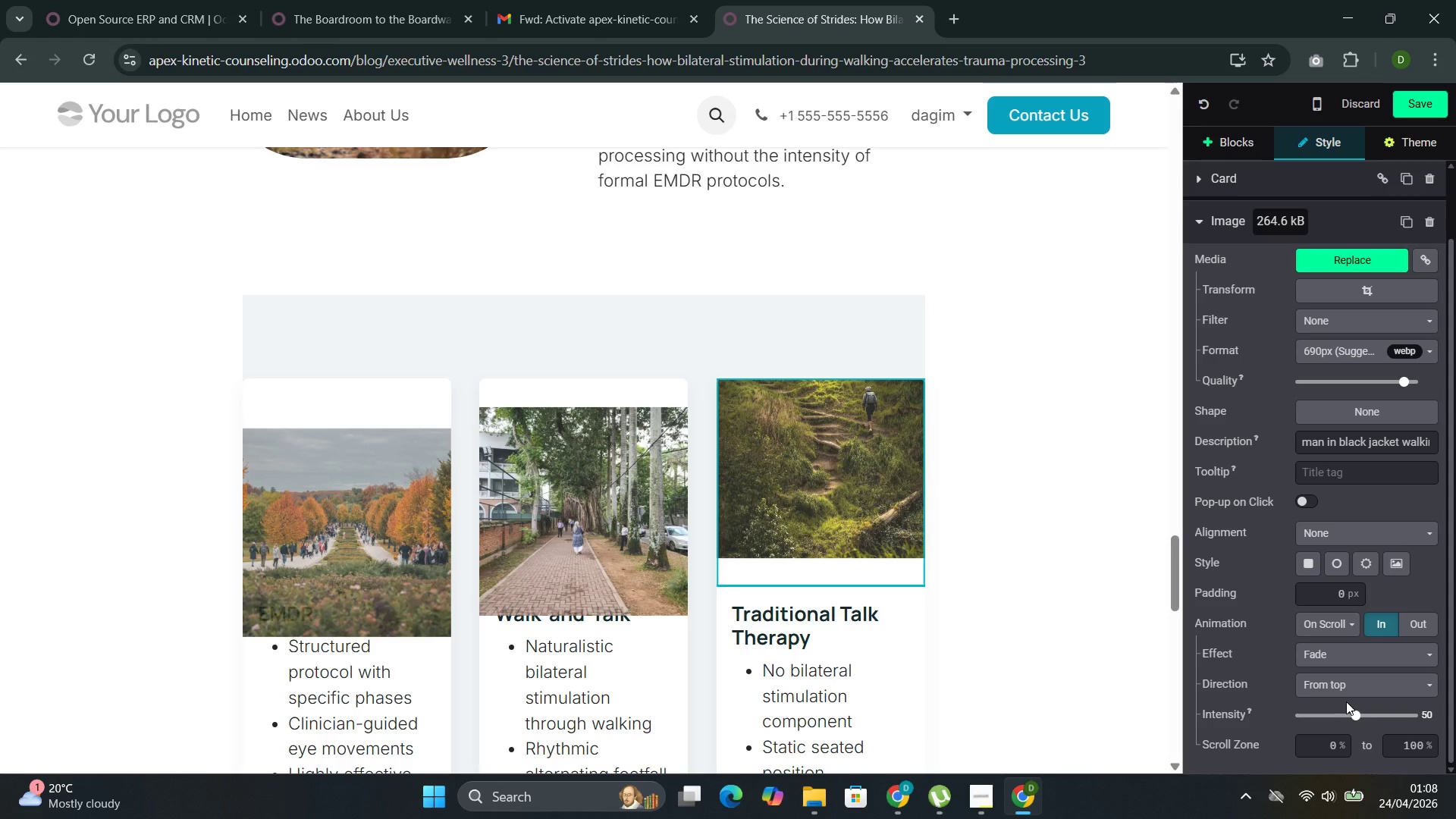 
left_click([1338, 714])
 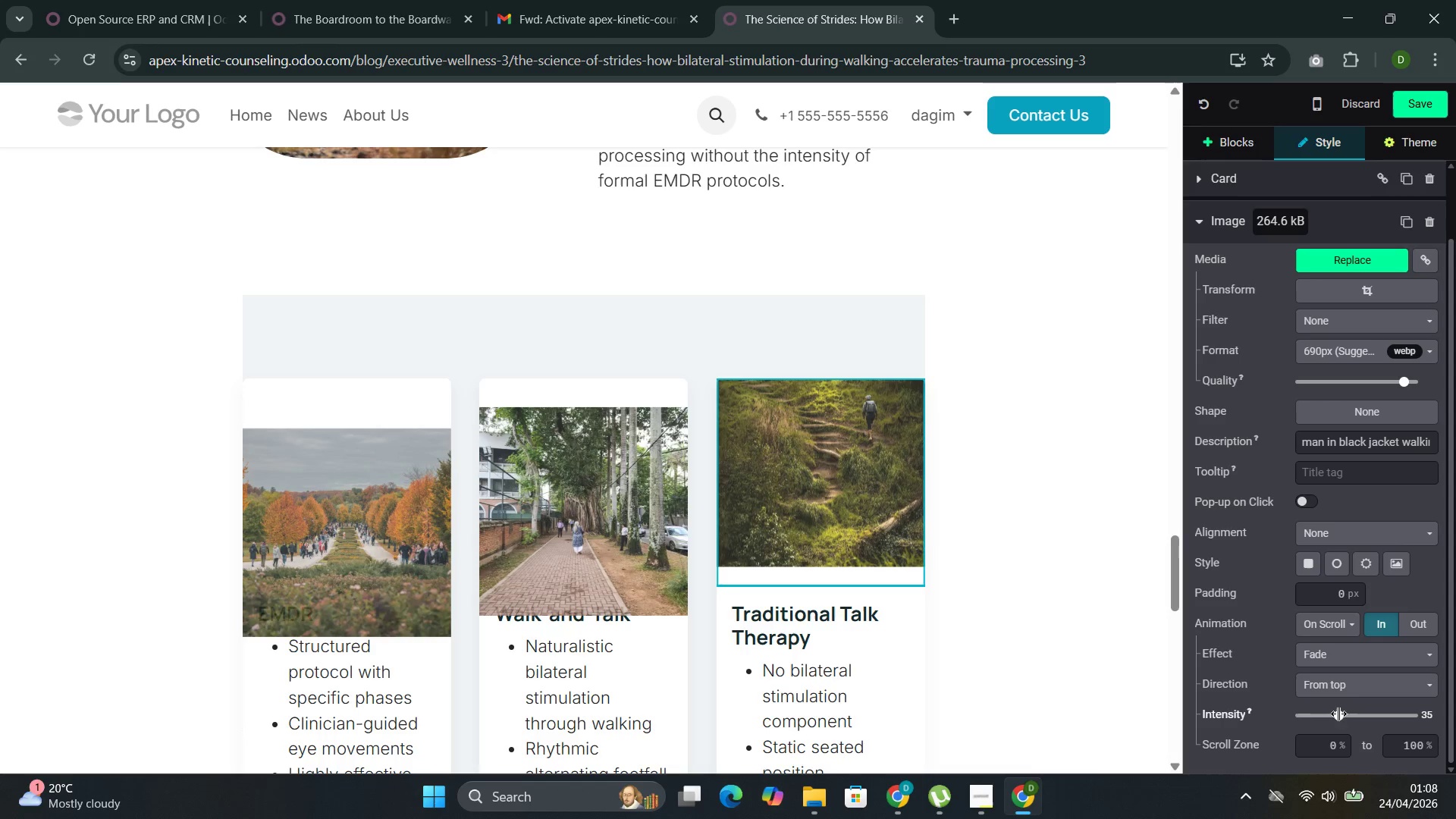 
left_click([1069, 482])
 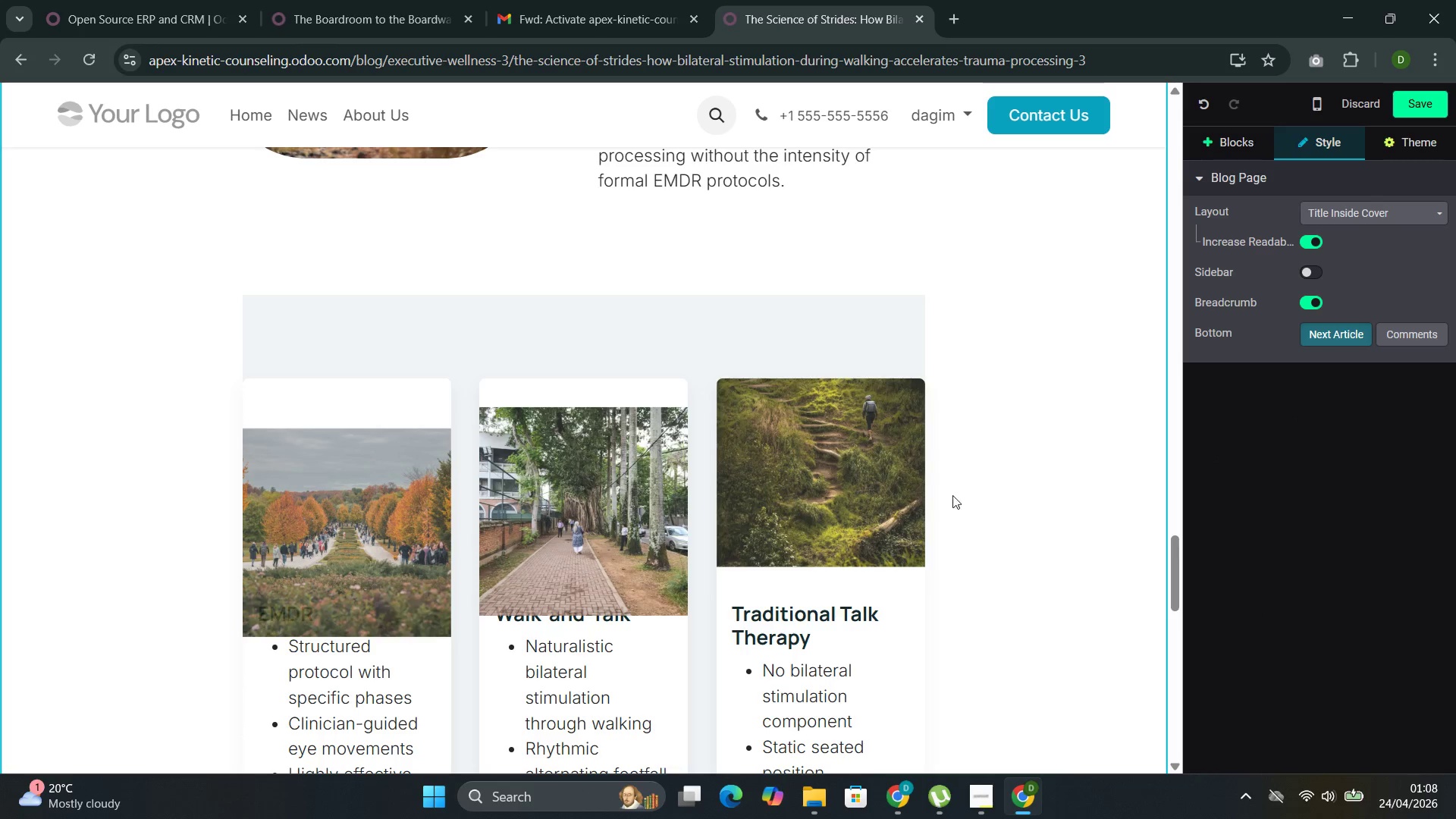 
scroll: coordinate [915, 494], scroll_direction: up, amount: 5.0
 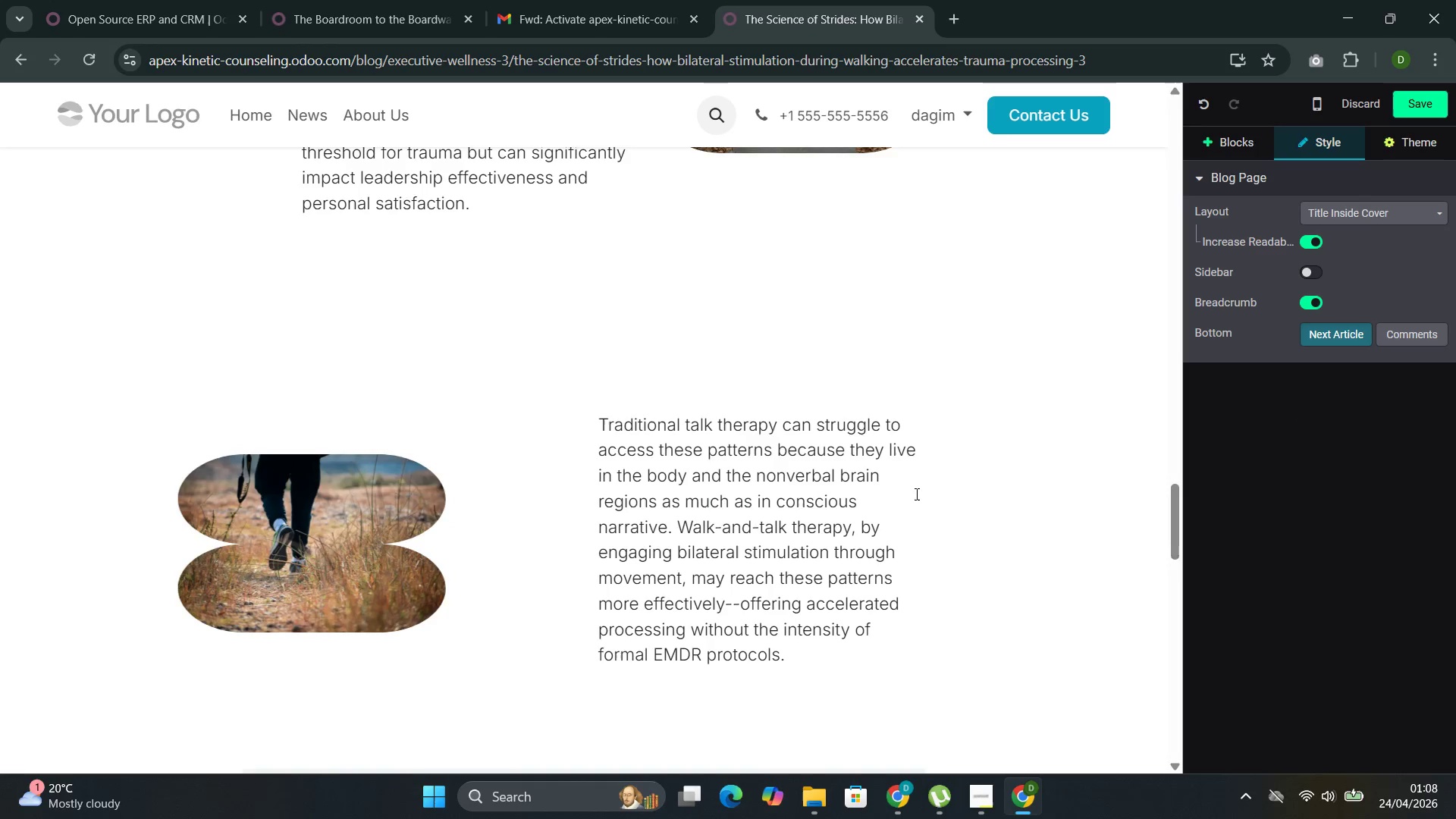 
scroll: coordinate [915, 494], scroll_direction: down, amount: 12.0
 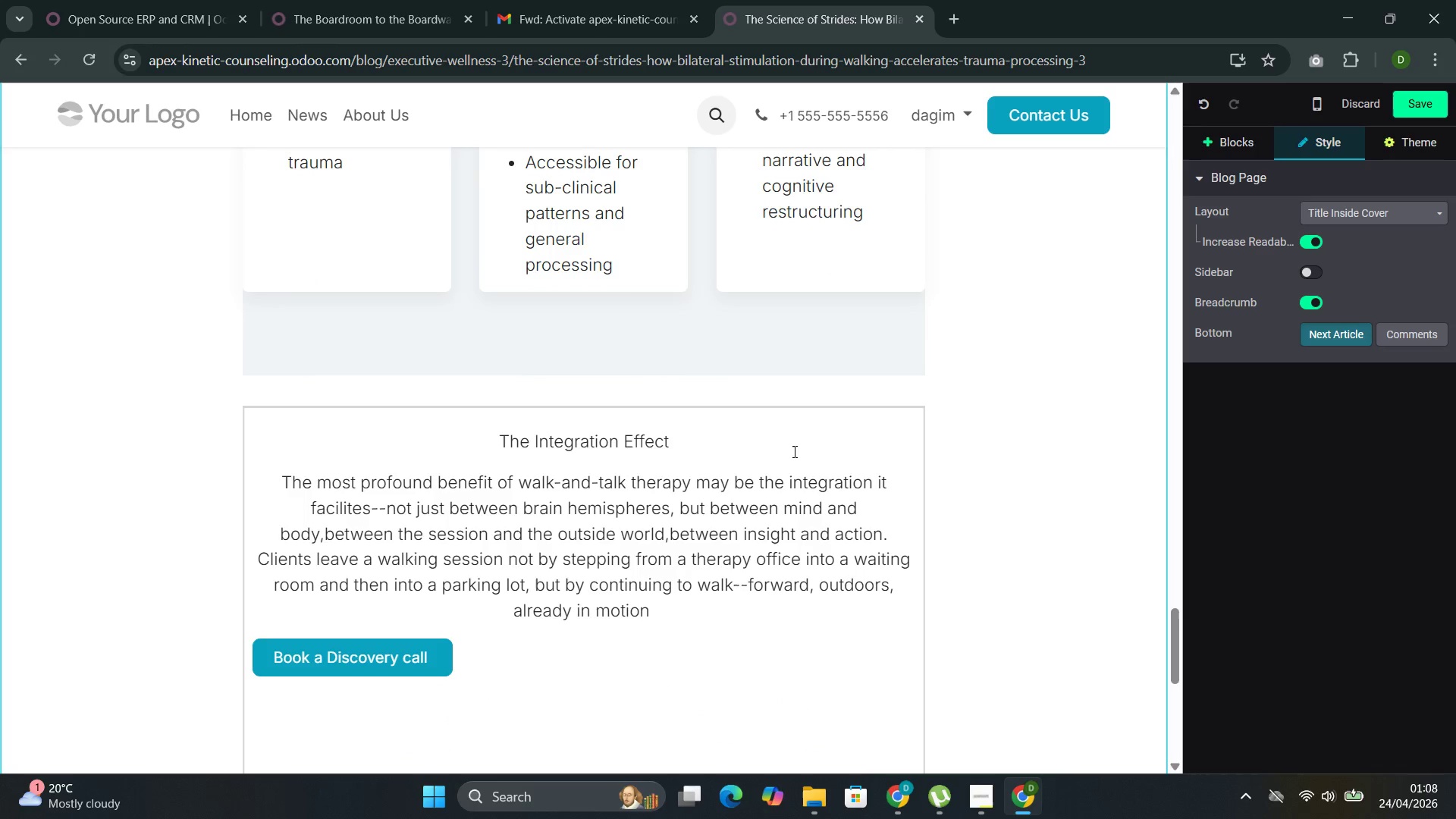 
left_click([792, 451])
 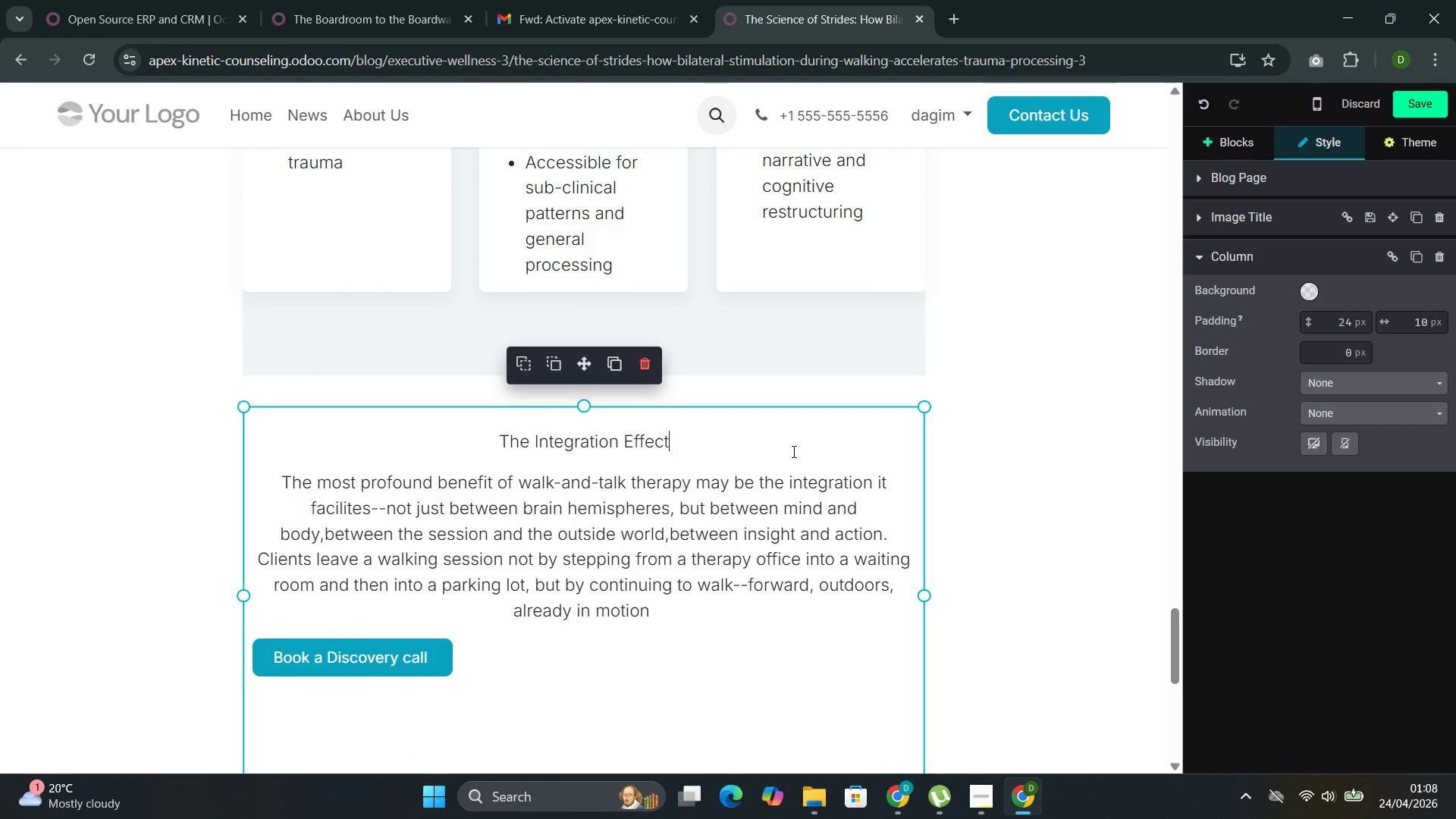 
scroll: coordinate [792, 452], scroll_direction: none, amount: 0.0
 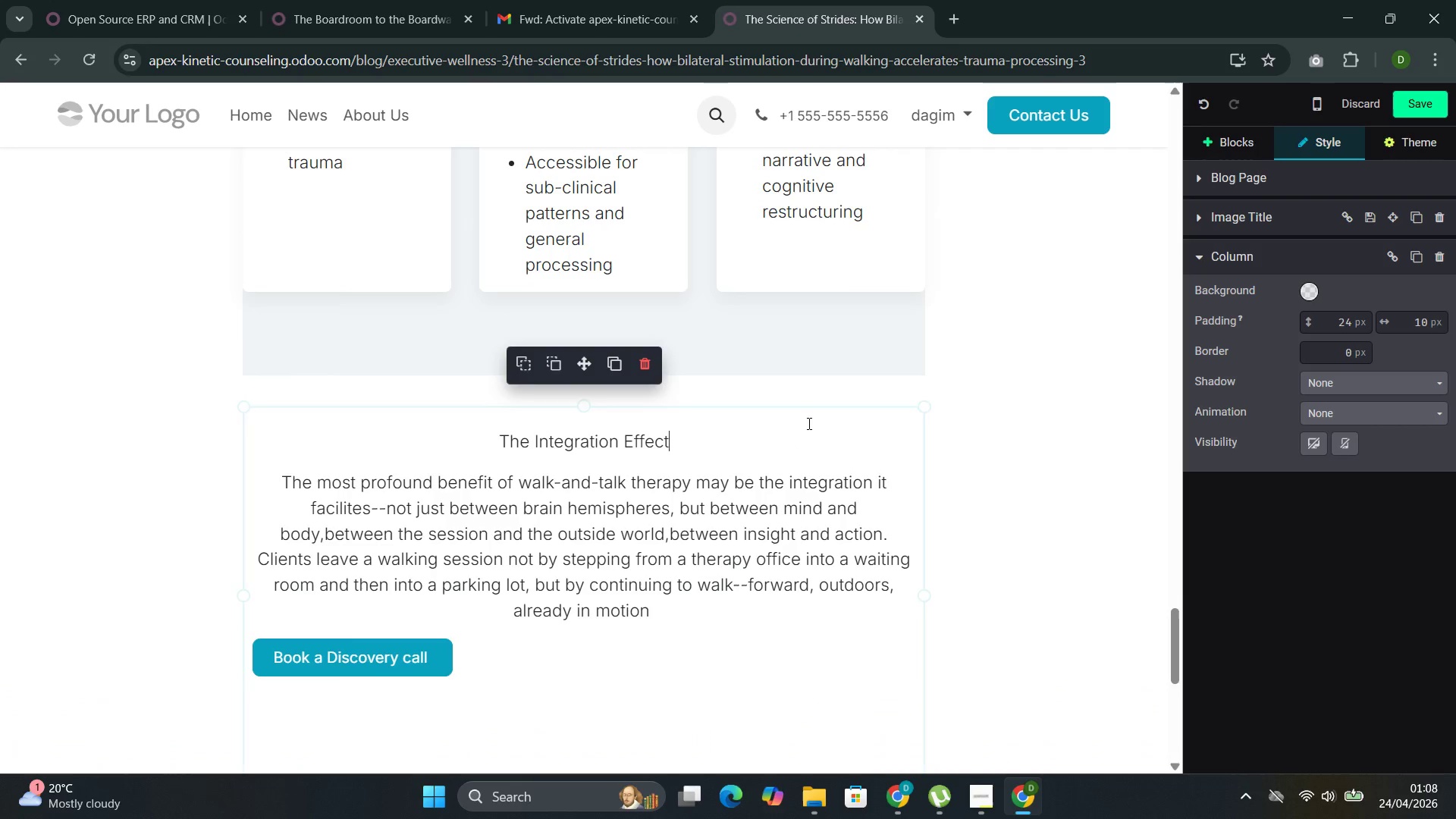 
left_click([808, 423])
 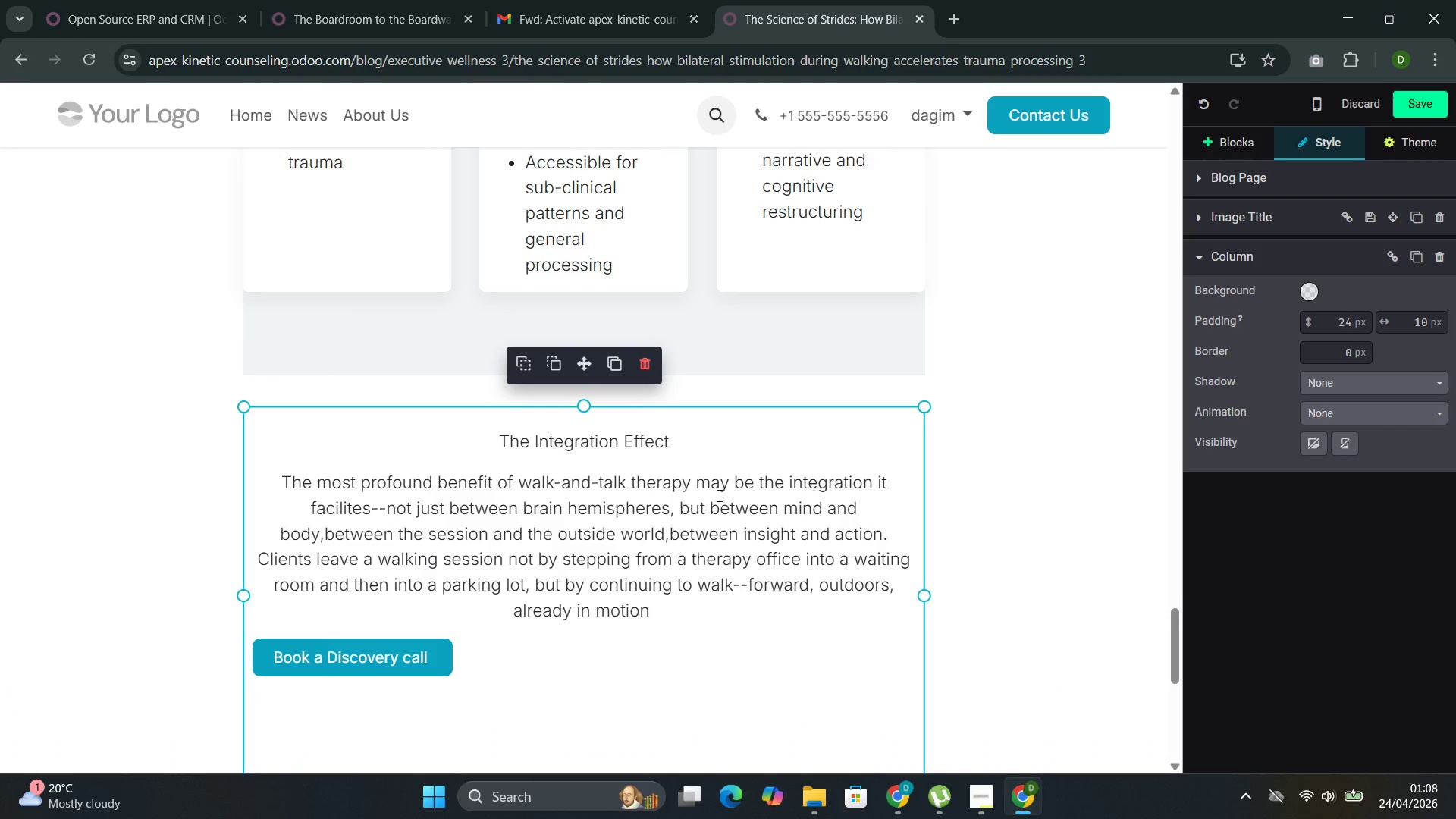 
wait(5.72)
 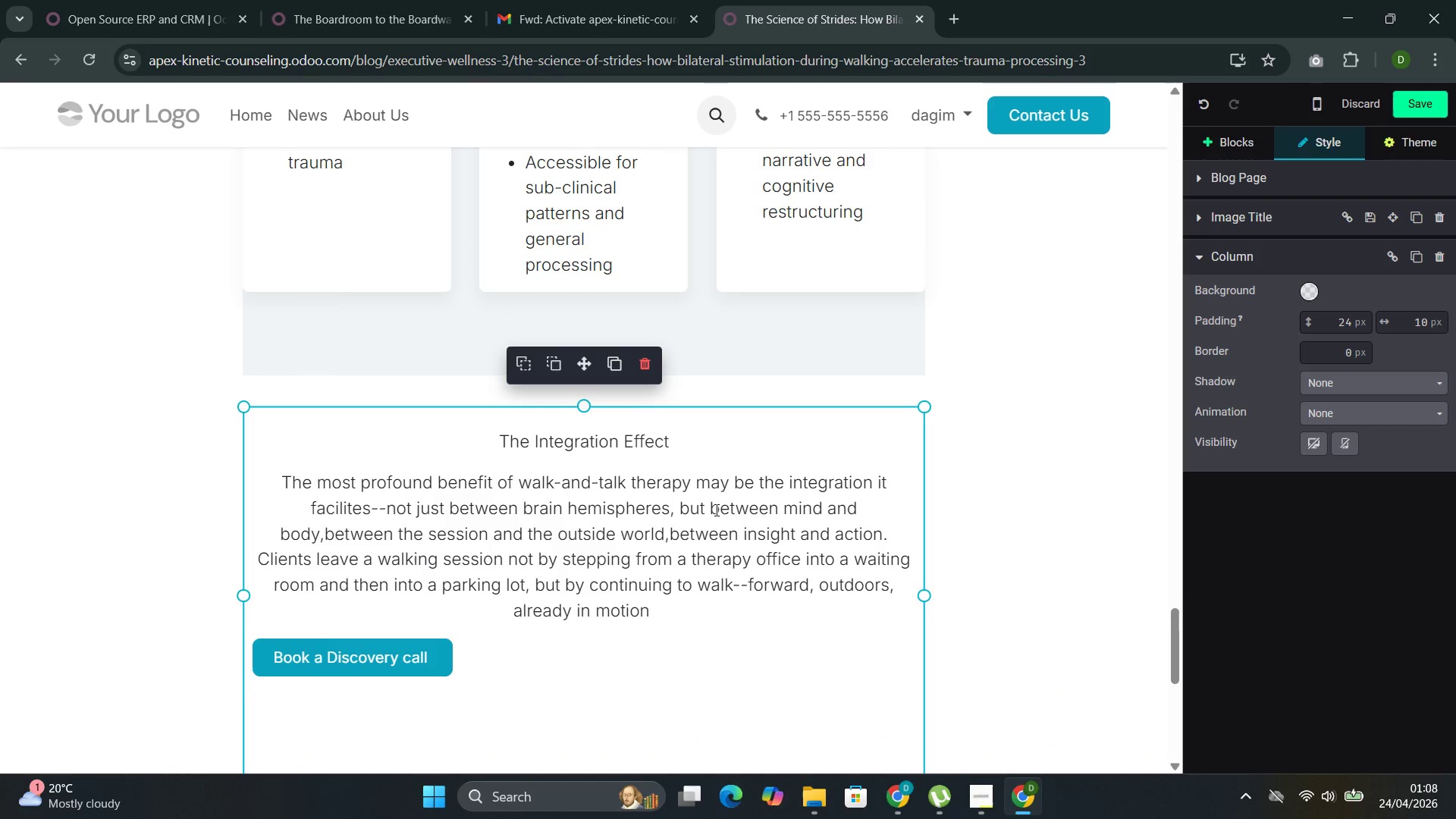 
left_click([1423, 105])
 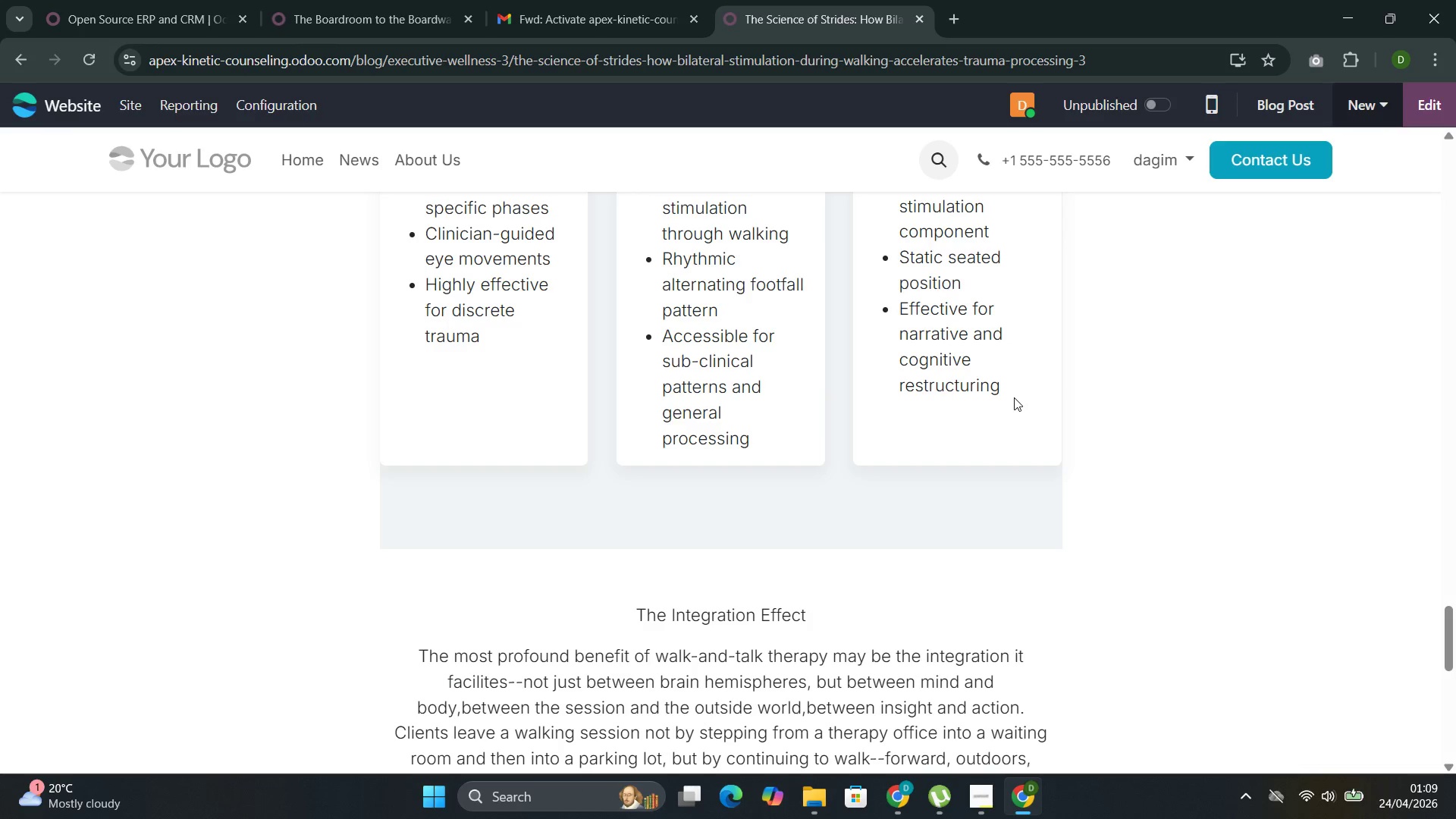 
wait(47.8)
 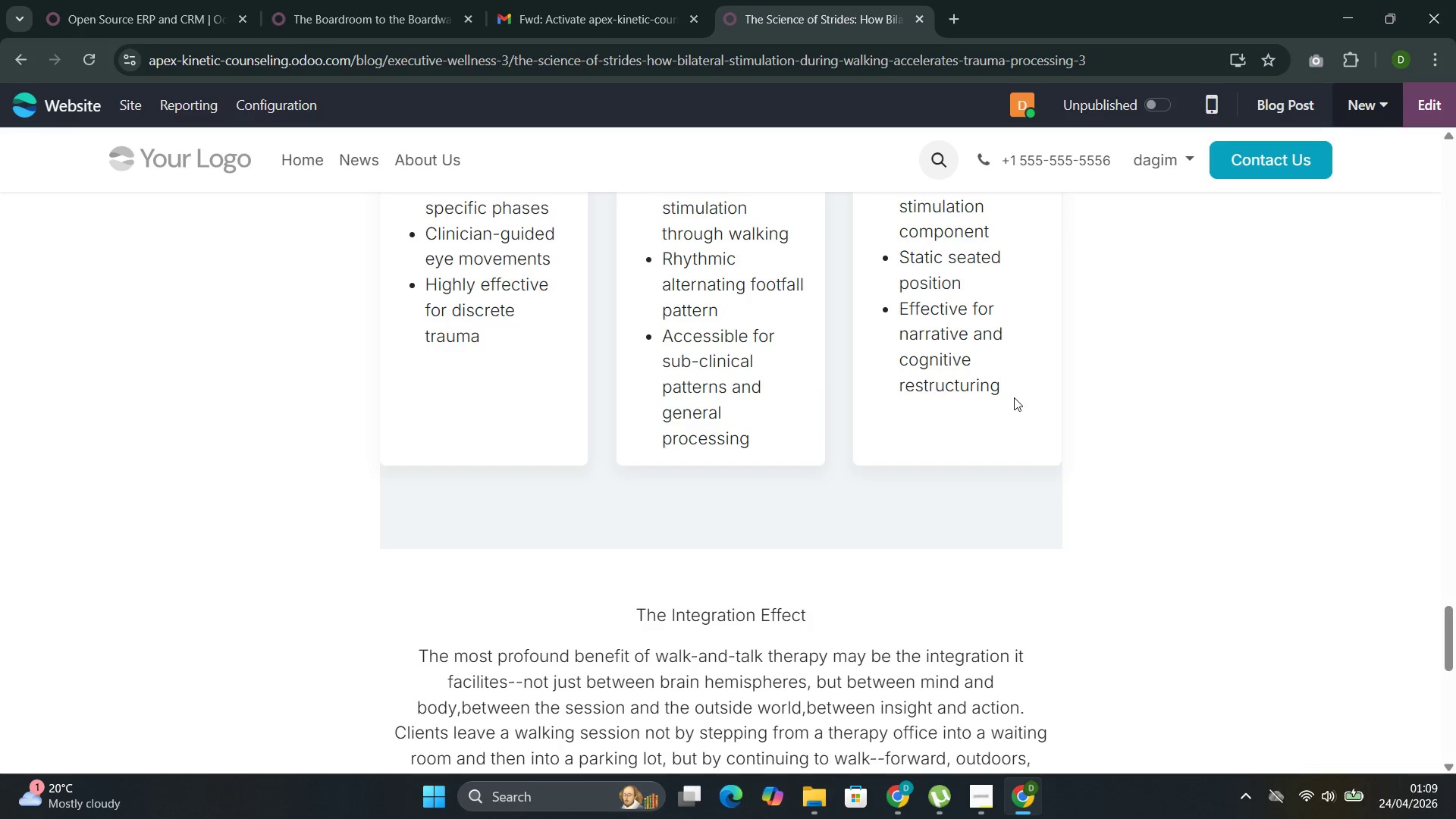 
scroll: coordinate [730, 375], scroll_direction: up, amount: 54.0
 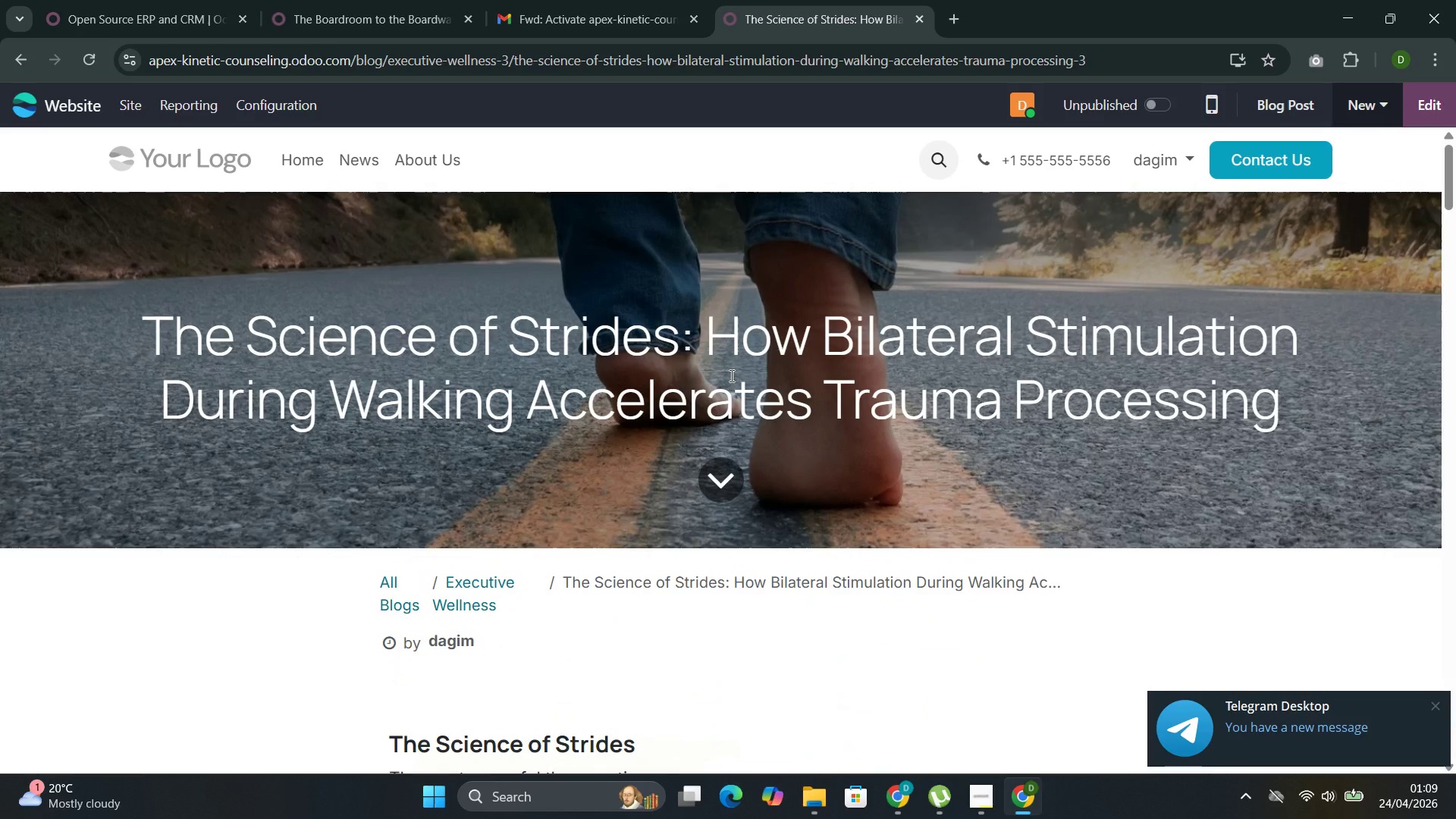 
scroll: coordinate [730, 375], scroll_direction: down, amount: 10.0
 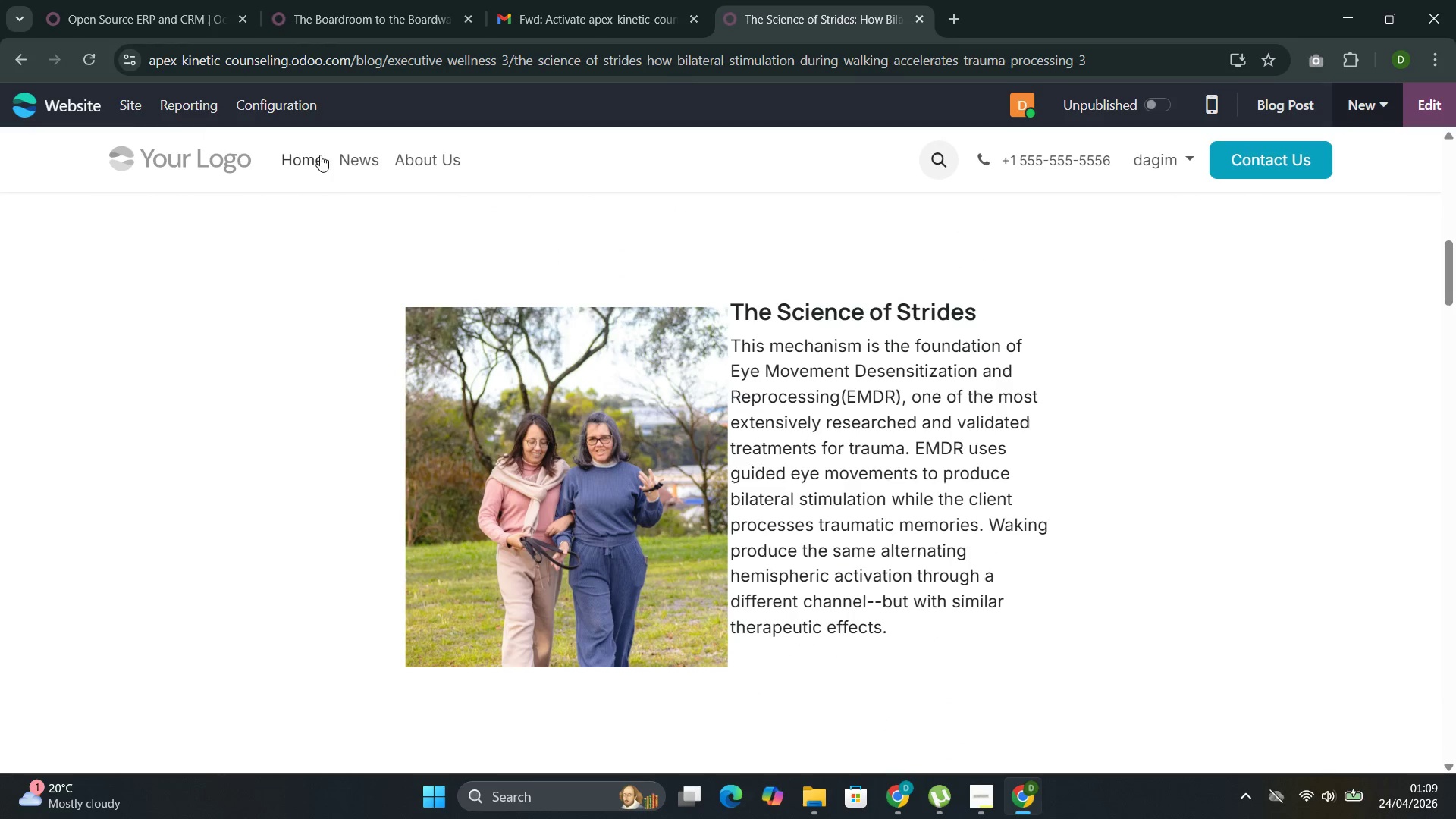 
left_click([346, 152])
 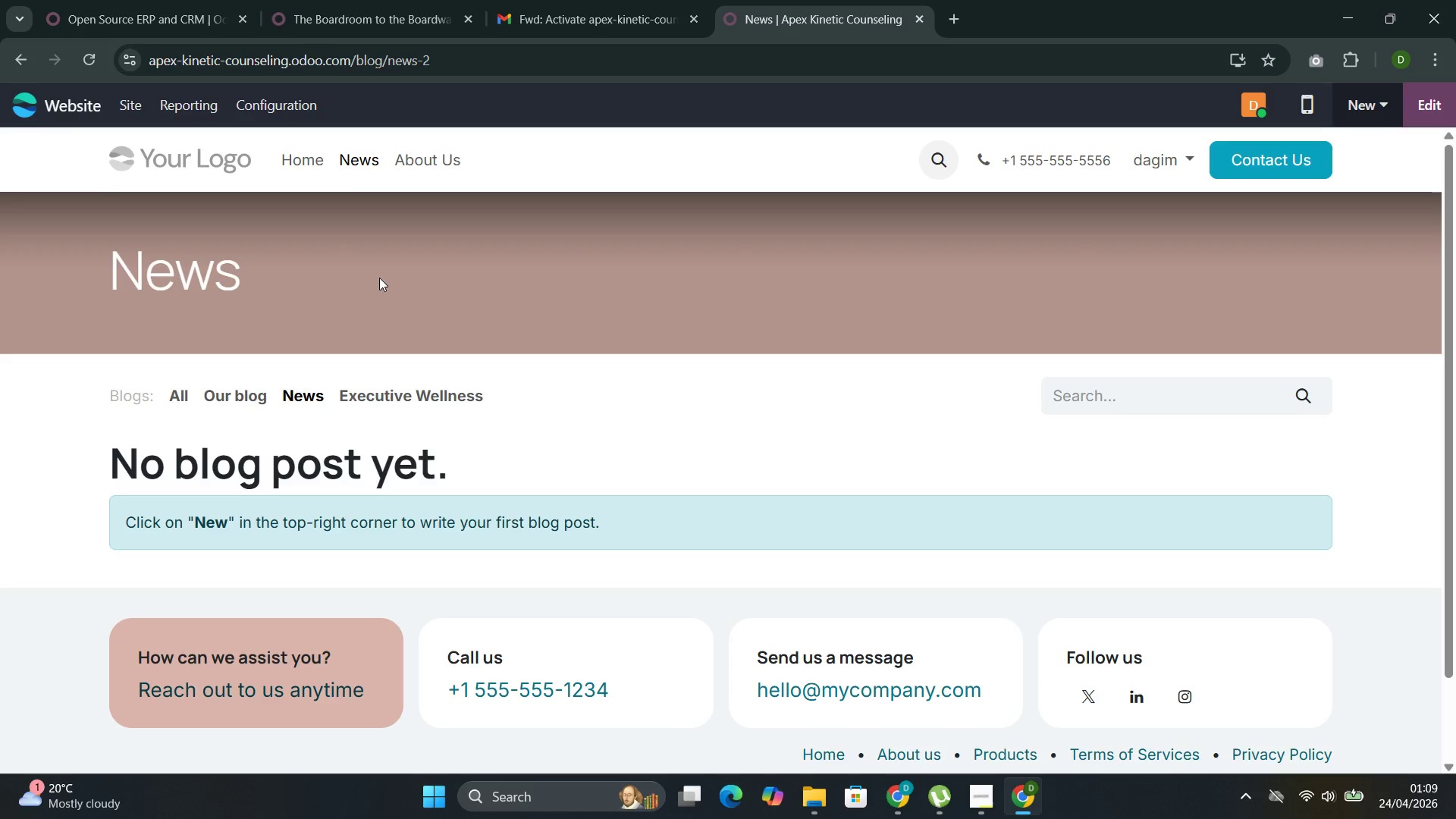 
left_click([404, 402])
 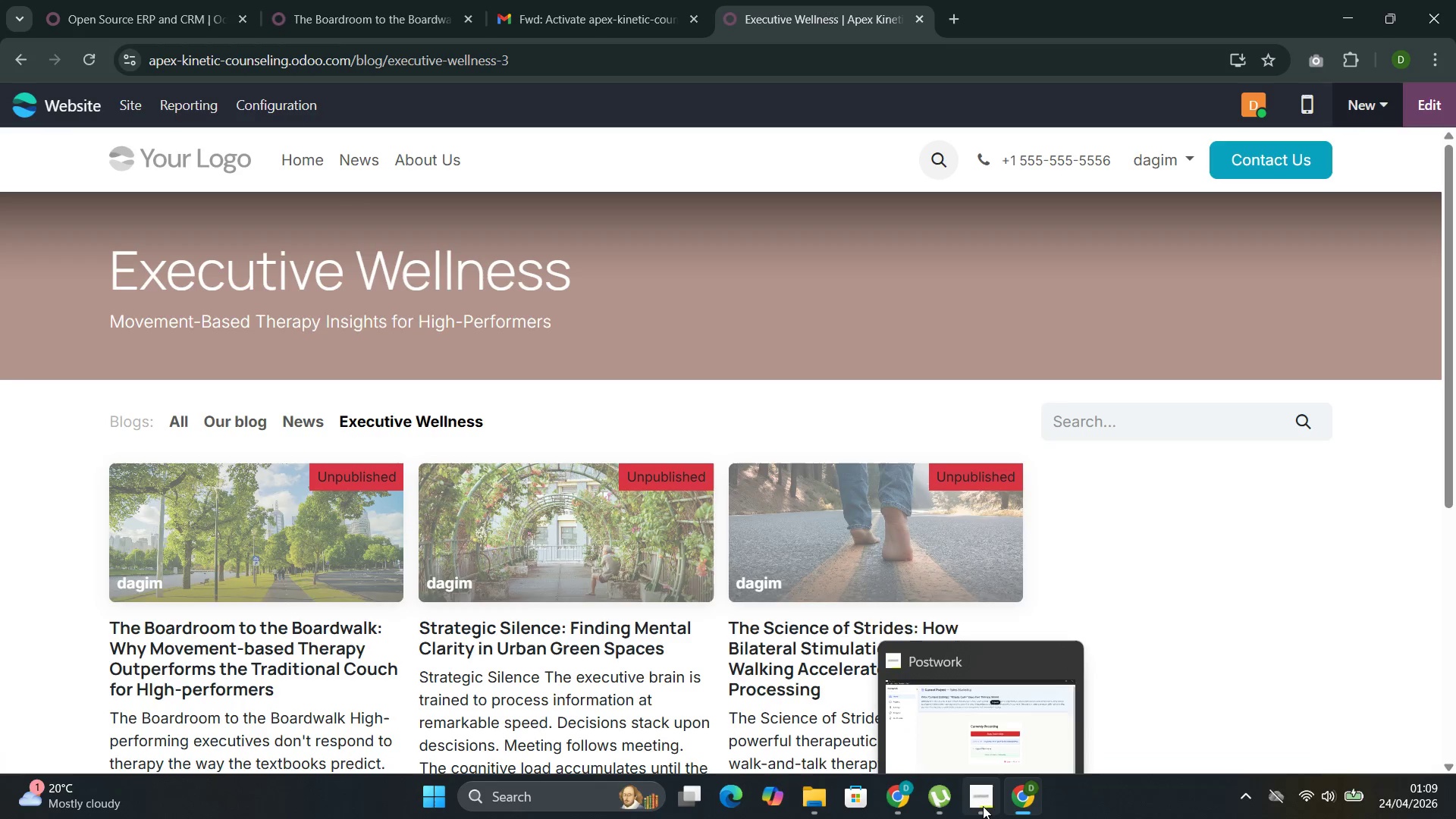 
left_click([930, 716])